 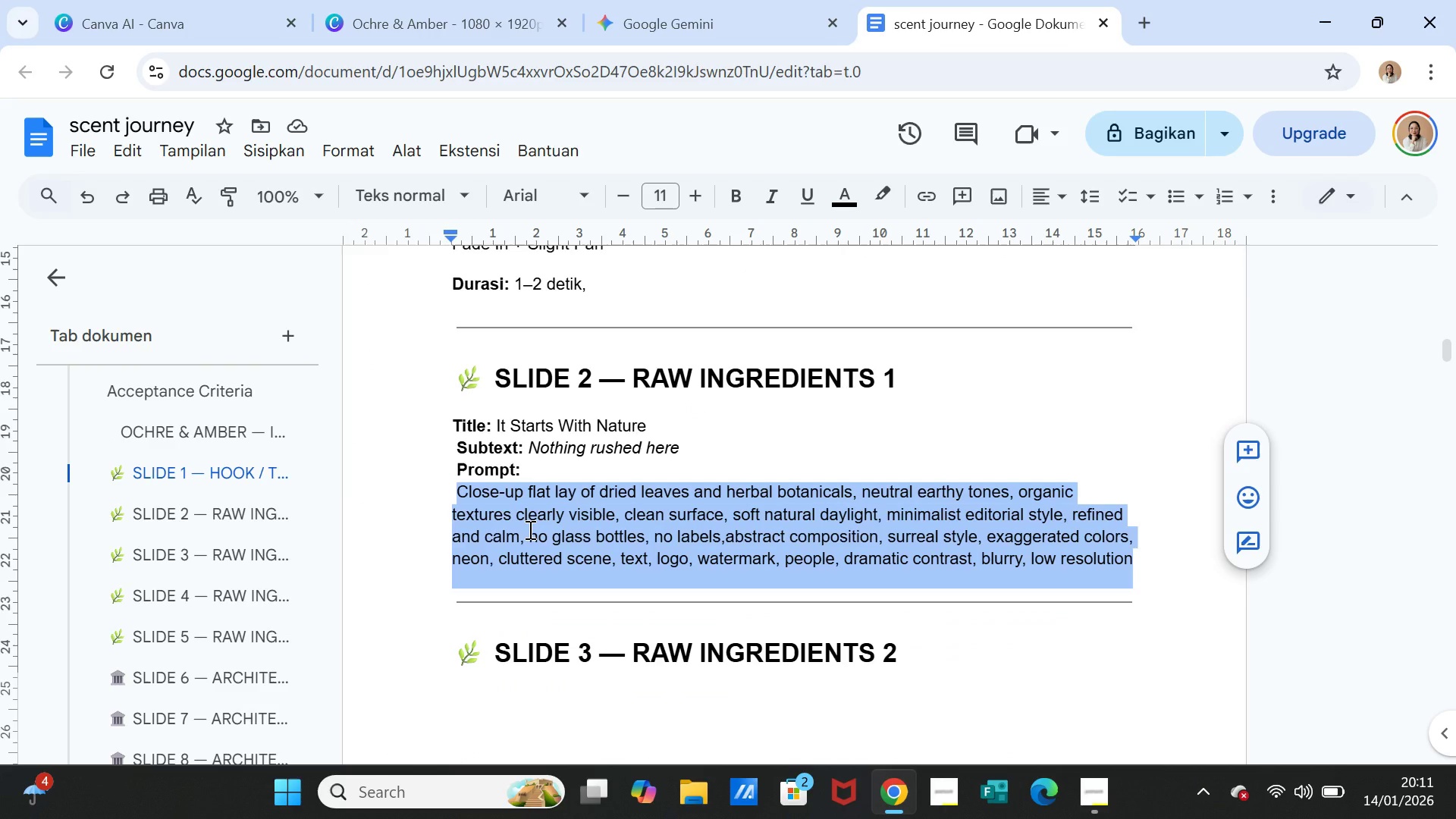 
scroll: coordinate [529, 529], scroll_direction: up, amount: 4.0
 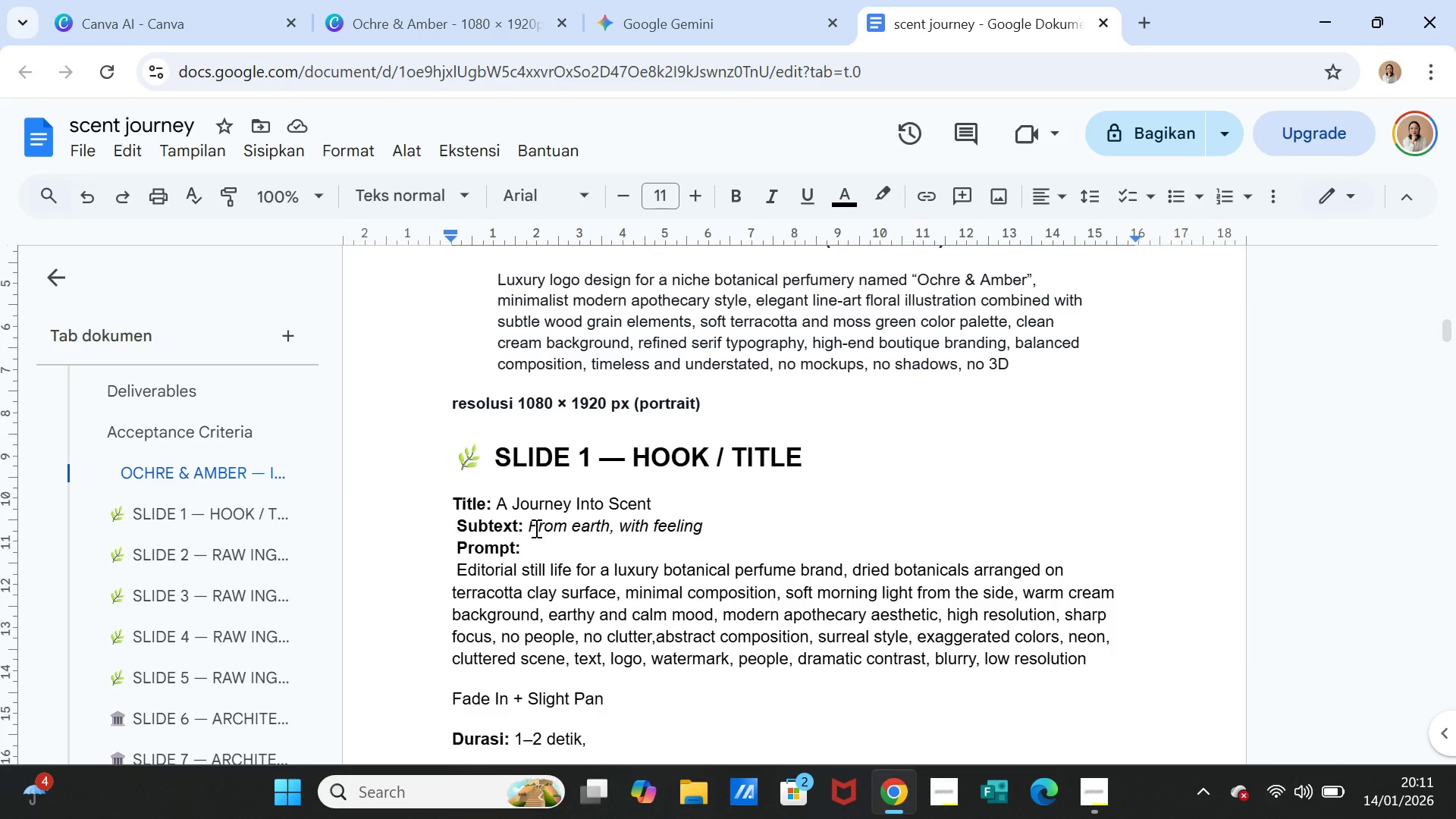 
scroll: coordinate [535, 528], scroll_direction: down, amount: 2.0
 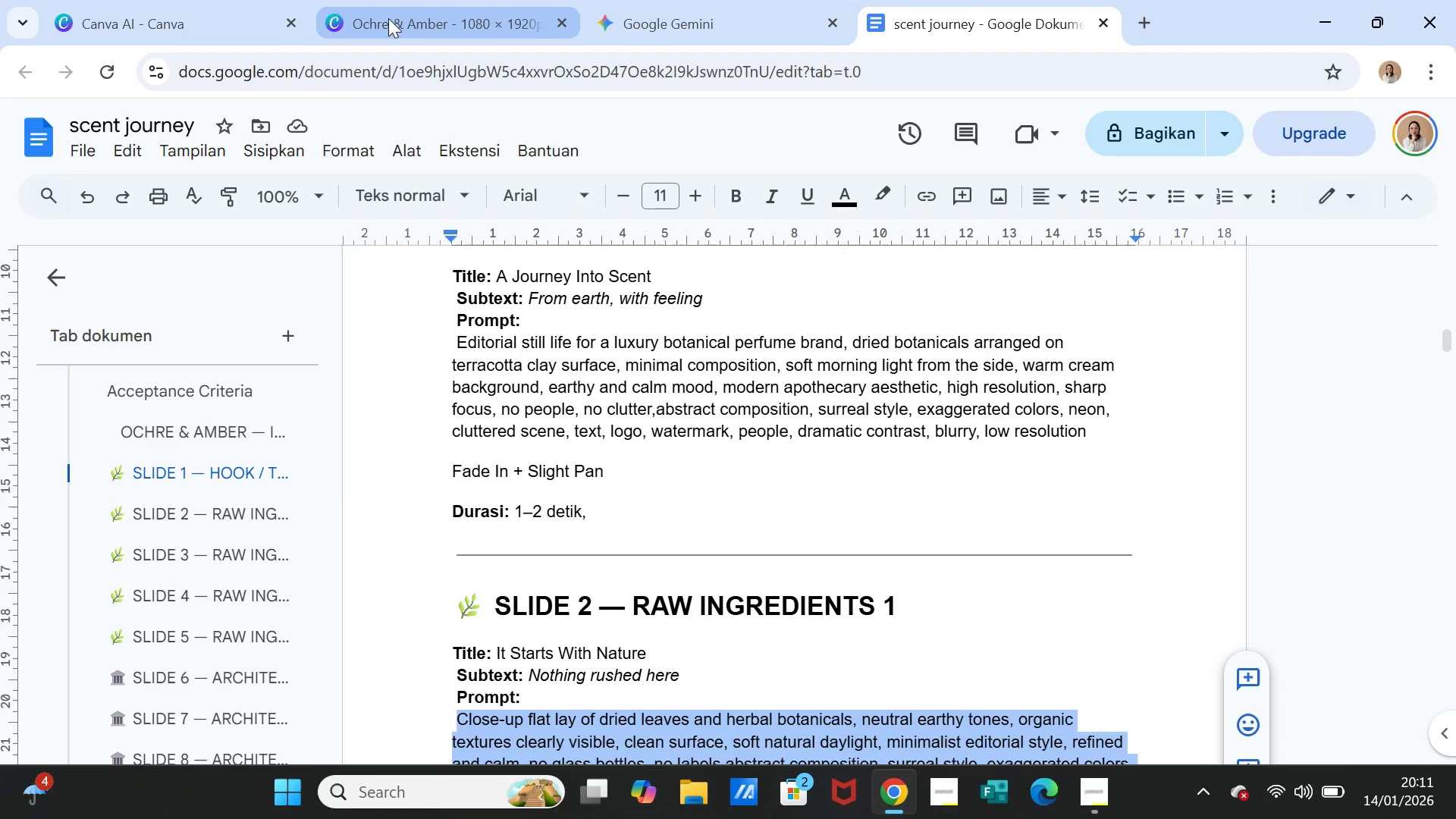 
left_click([361, 9])
 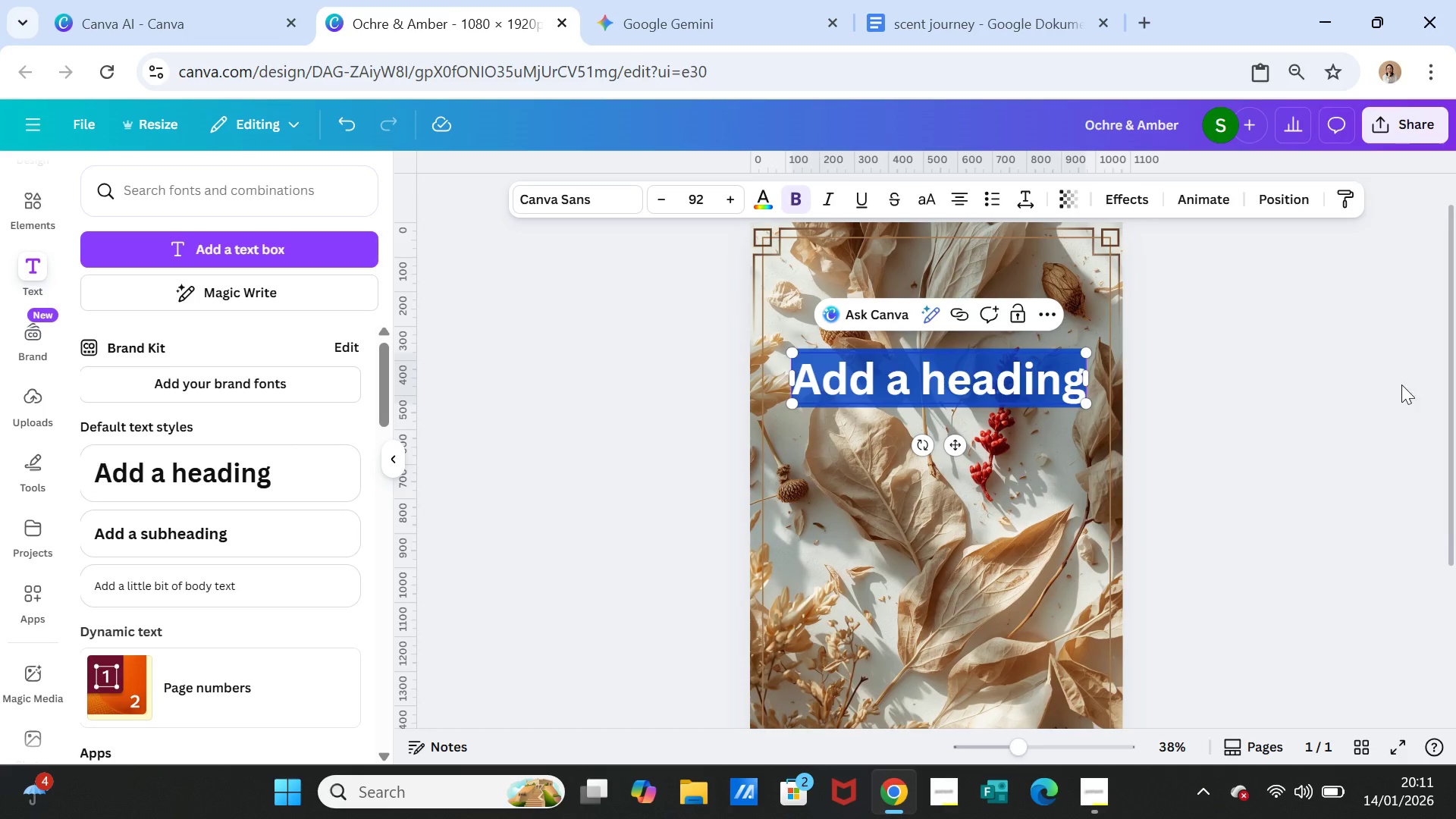 
scroll: coordinate [1410, 435], scroll_direction: up, amount: 3.0
 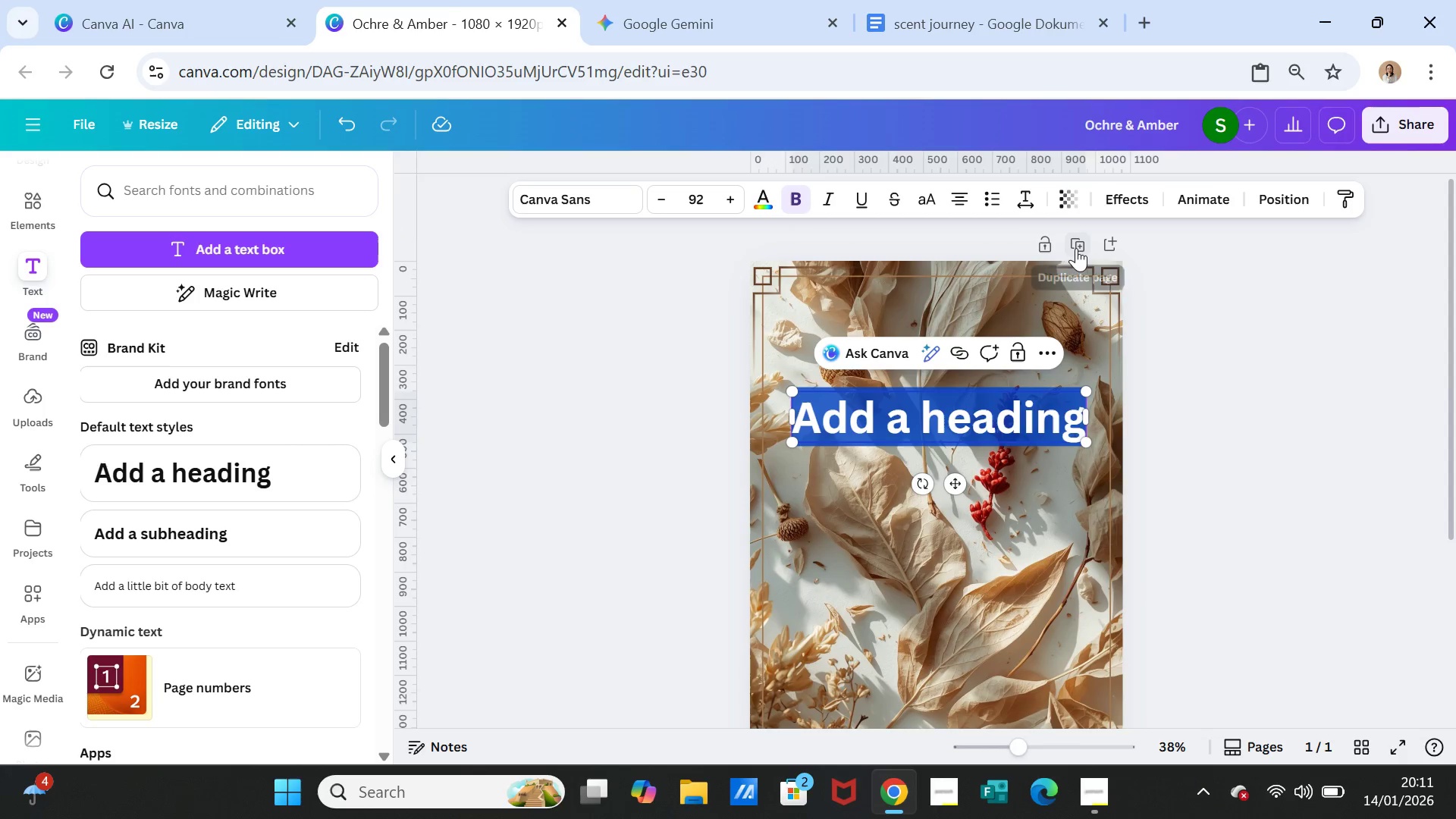 
left_click([1076, 245])
 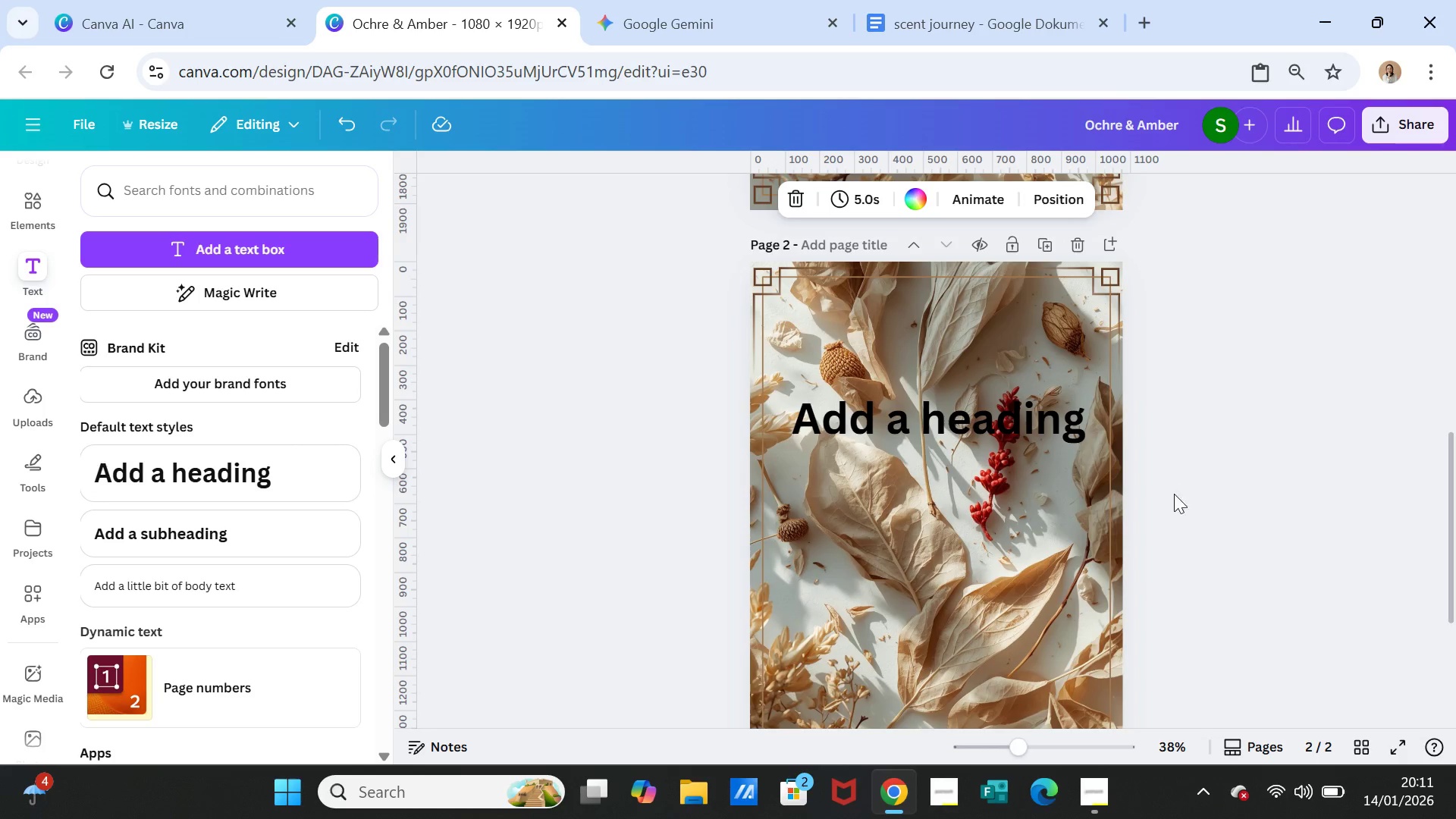 
scroll: coordinate [1180, 504], scroll_direction: up, amount: 6.0
 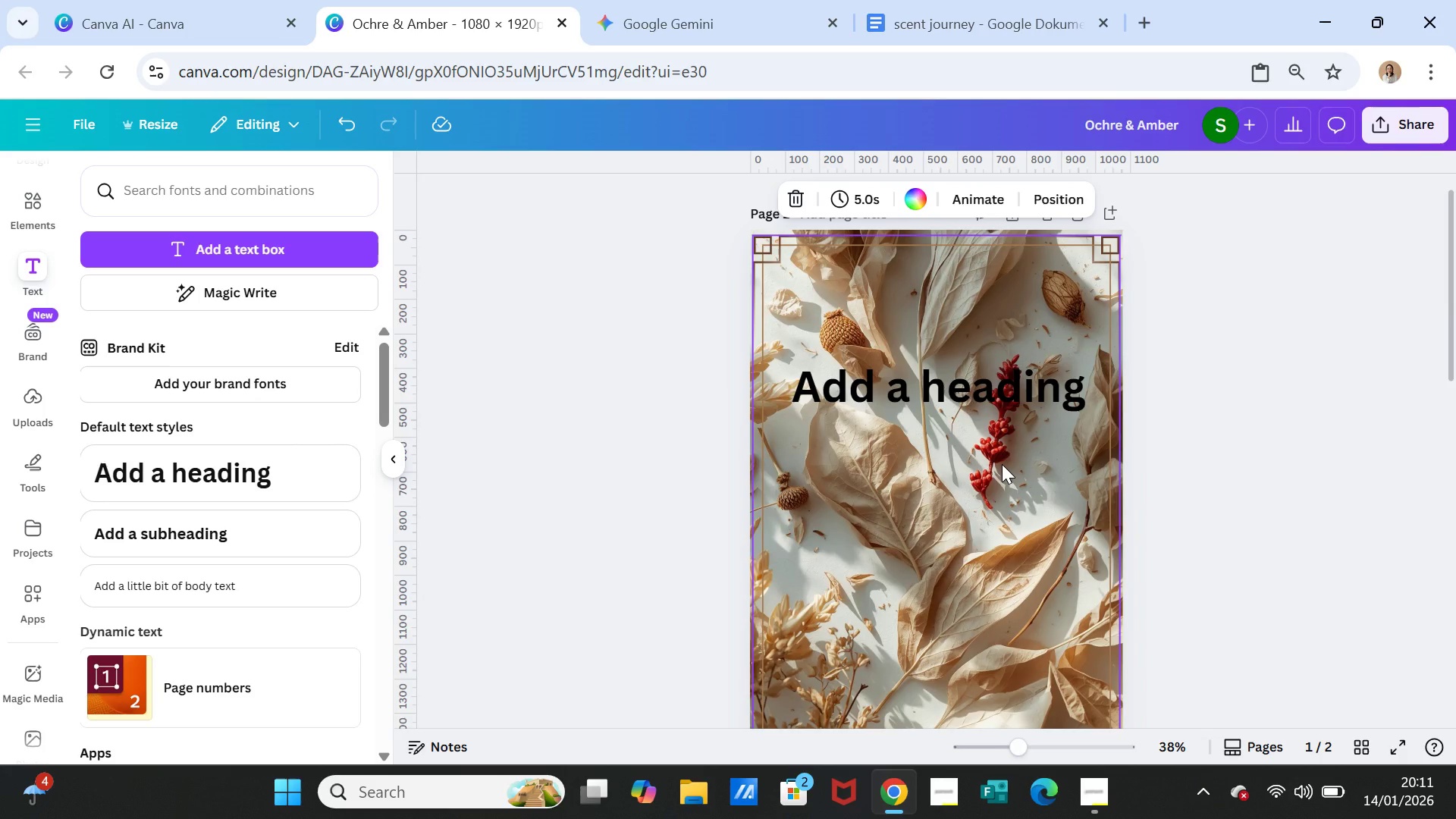 
left_click([1002, 464])
 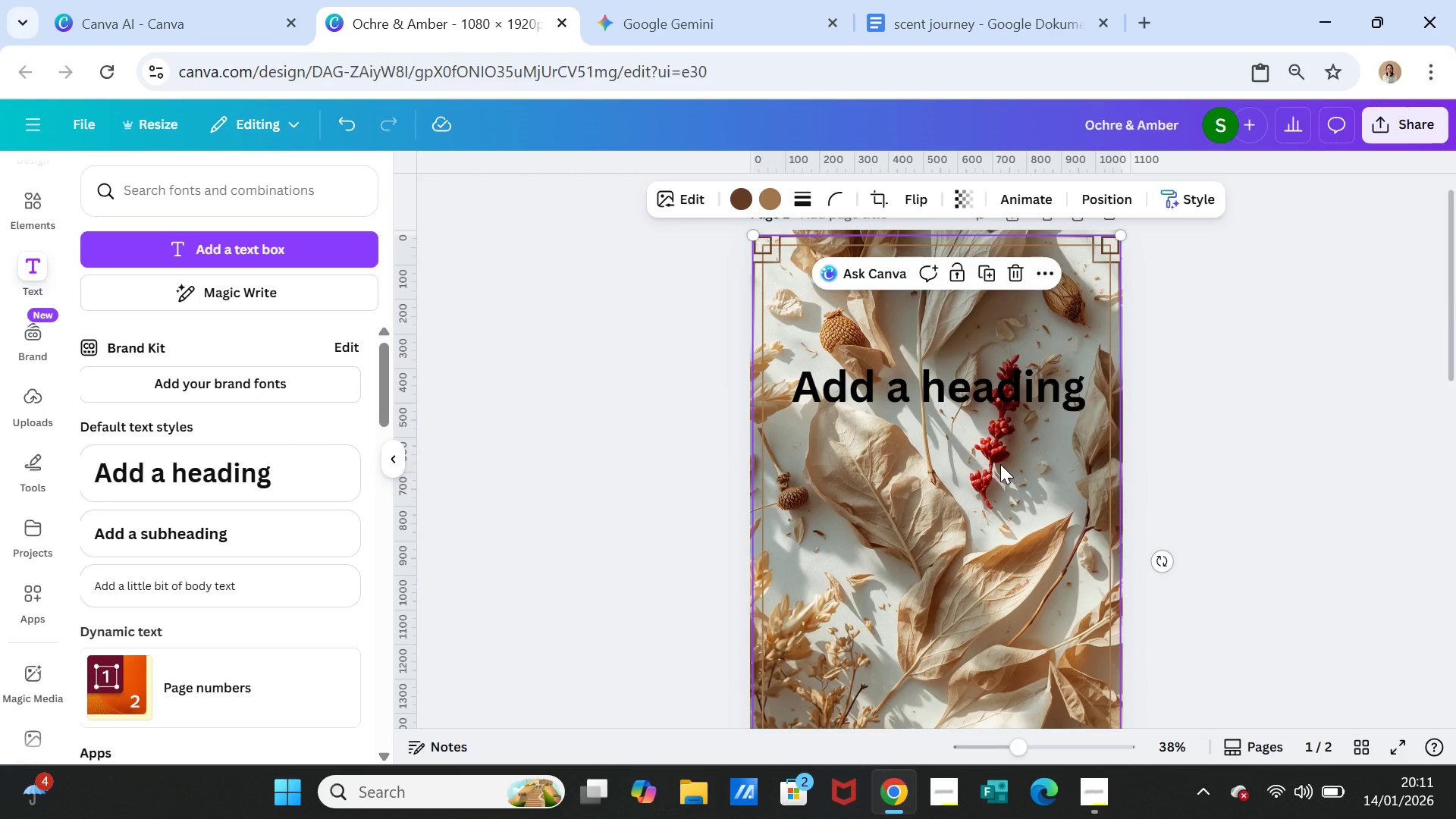 
right_click([1000, 464])
 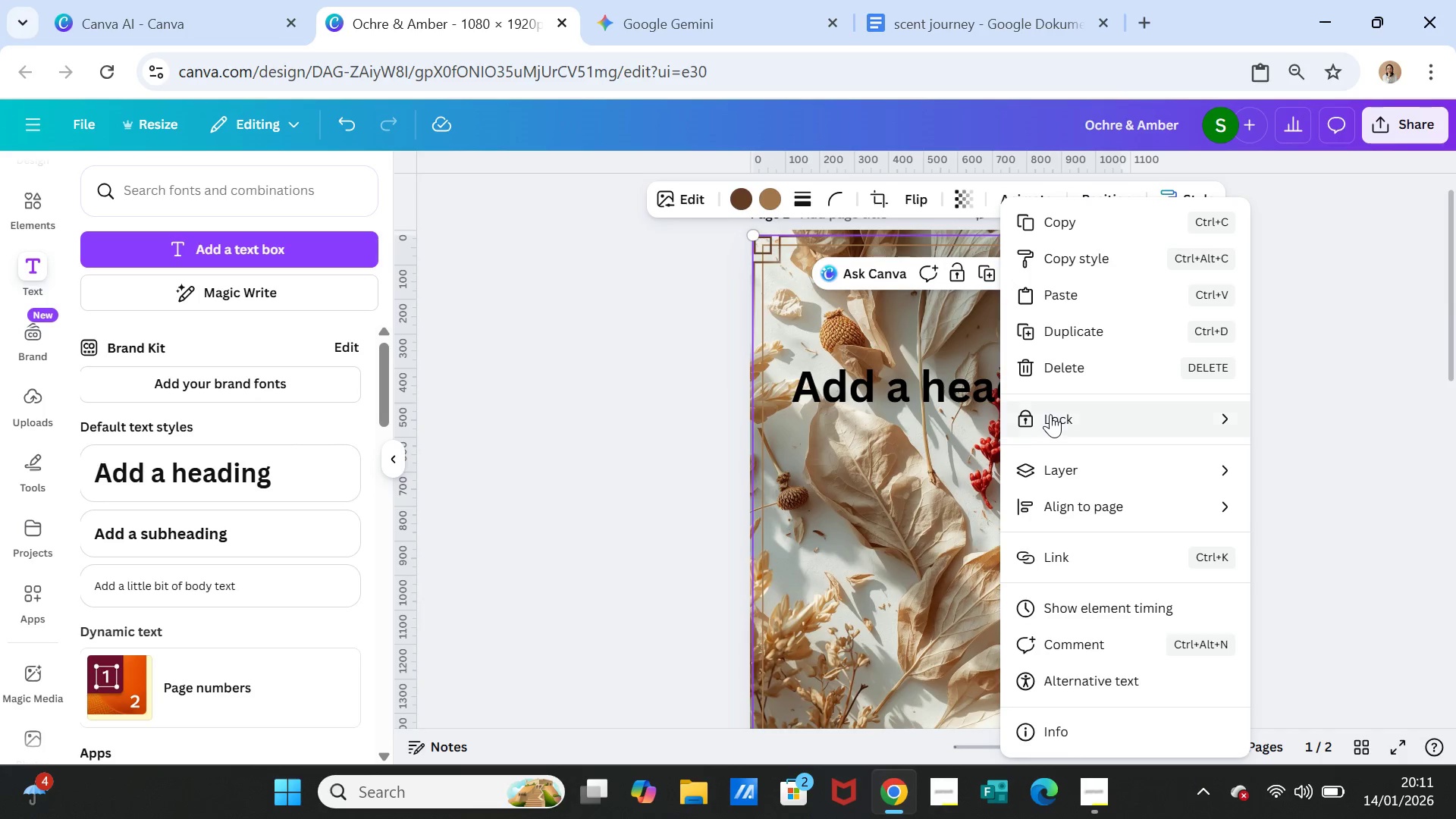 
left_click([1050, 414])
 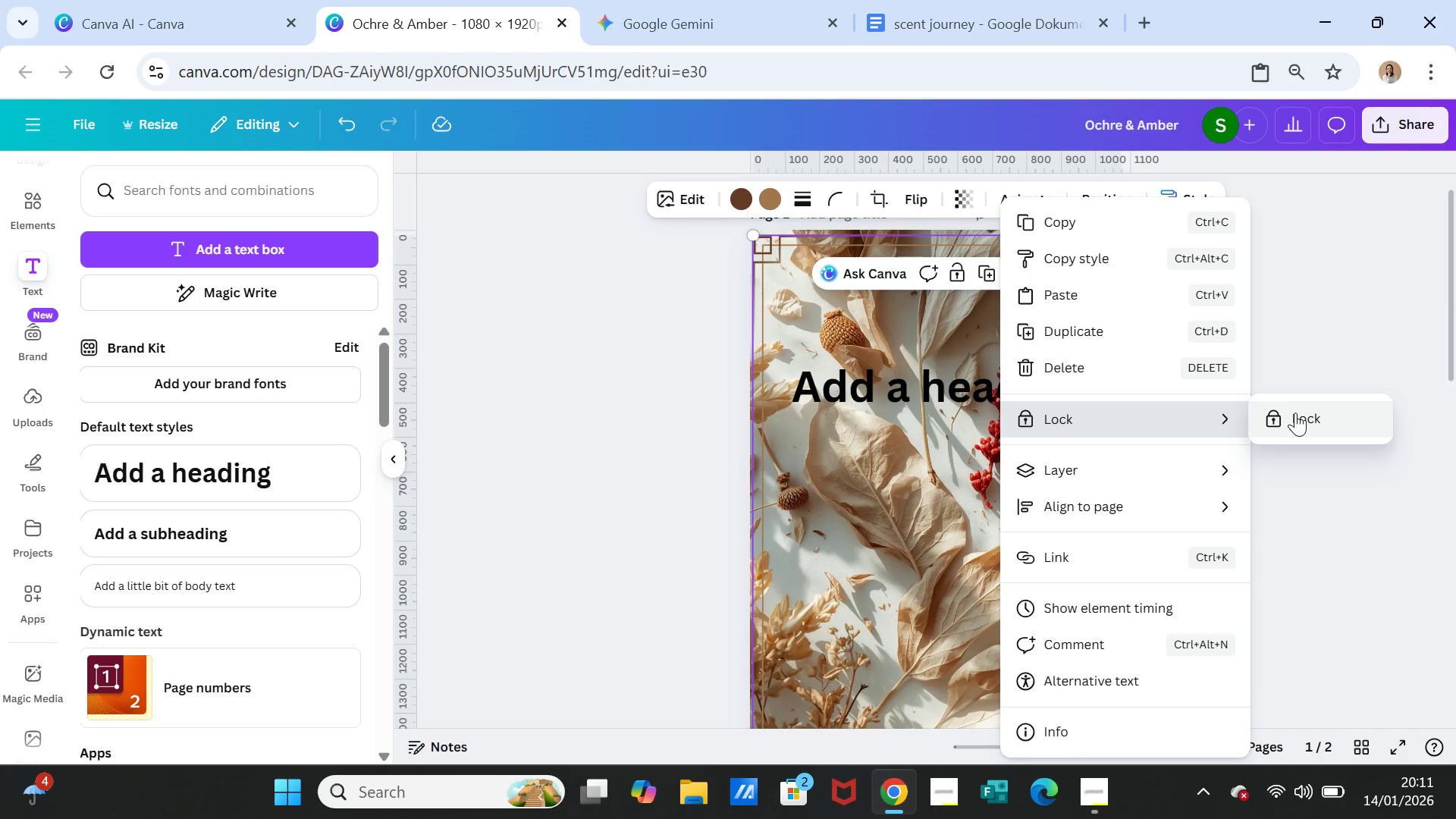 
left_click([1295, 413])
 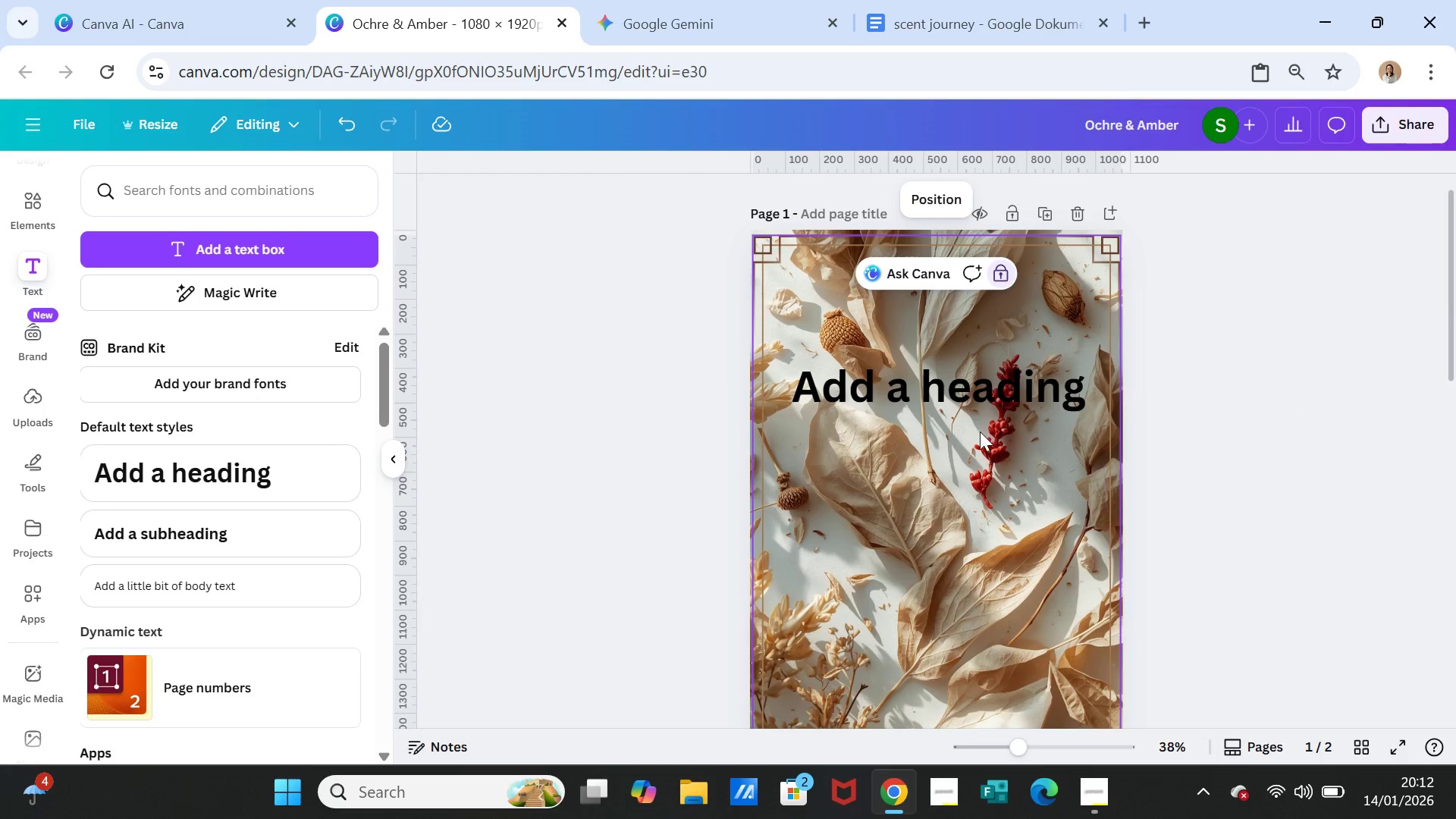 
right_click([980, 431])
 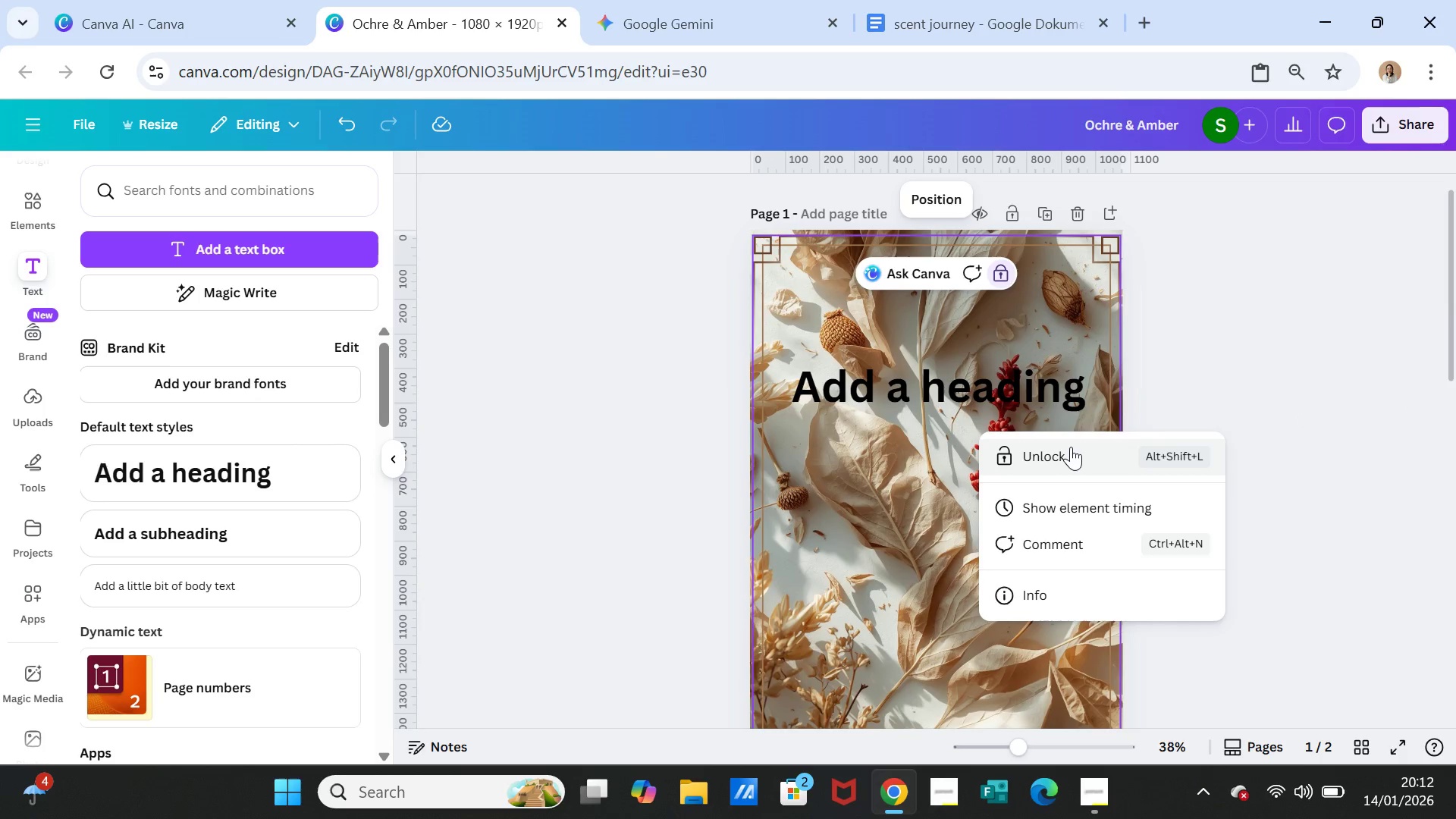 
left_click([1071, 447])
 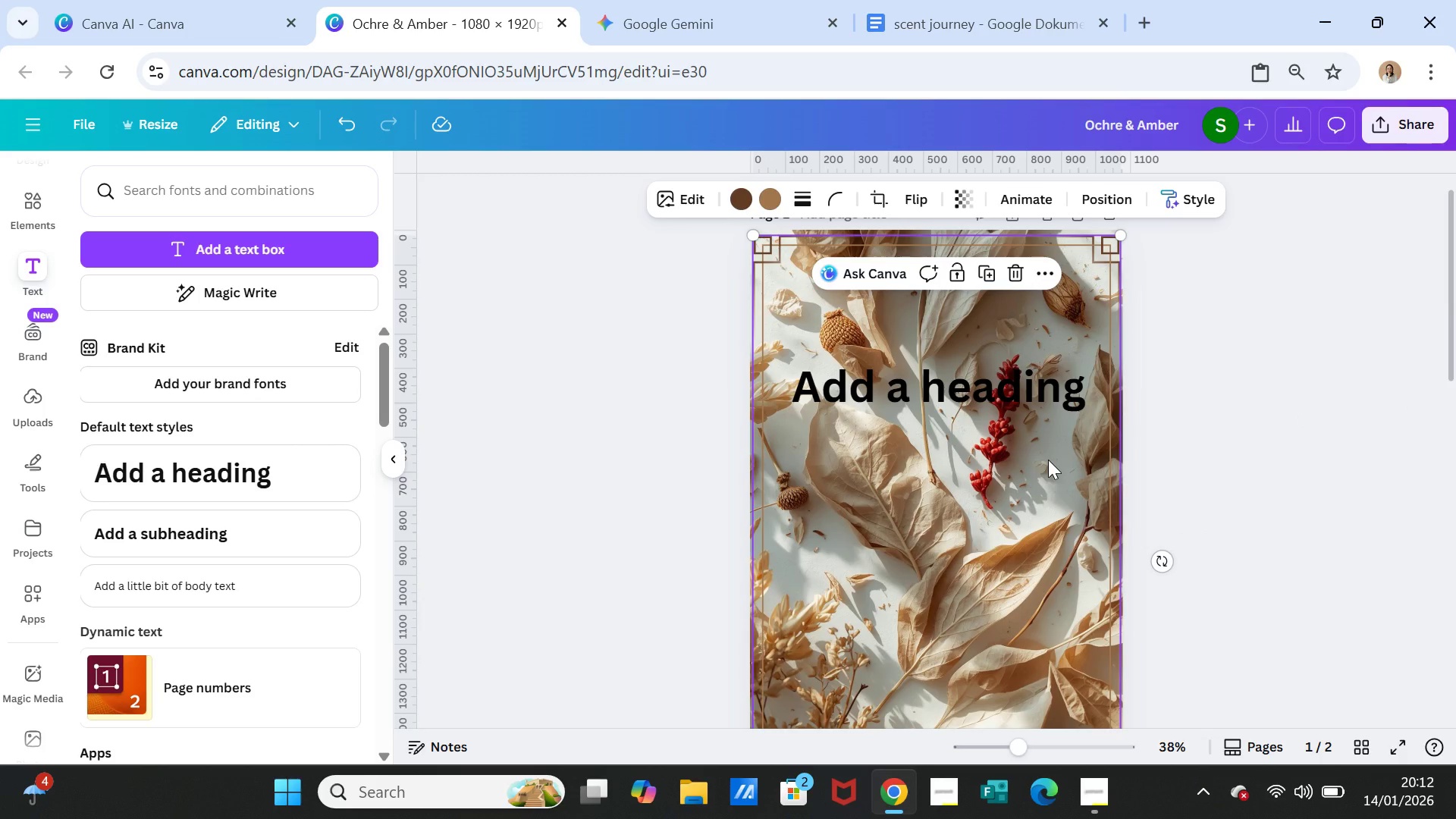 
key(Delete)
 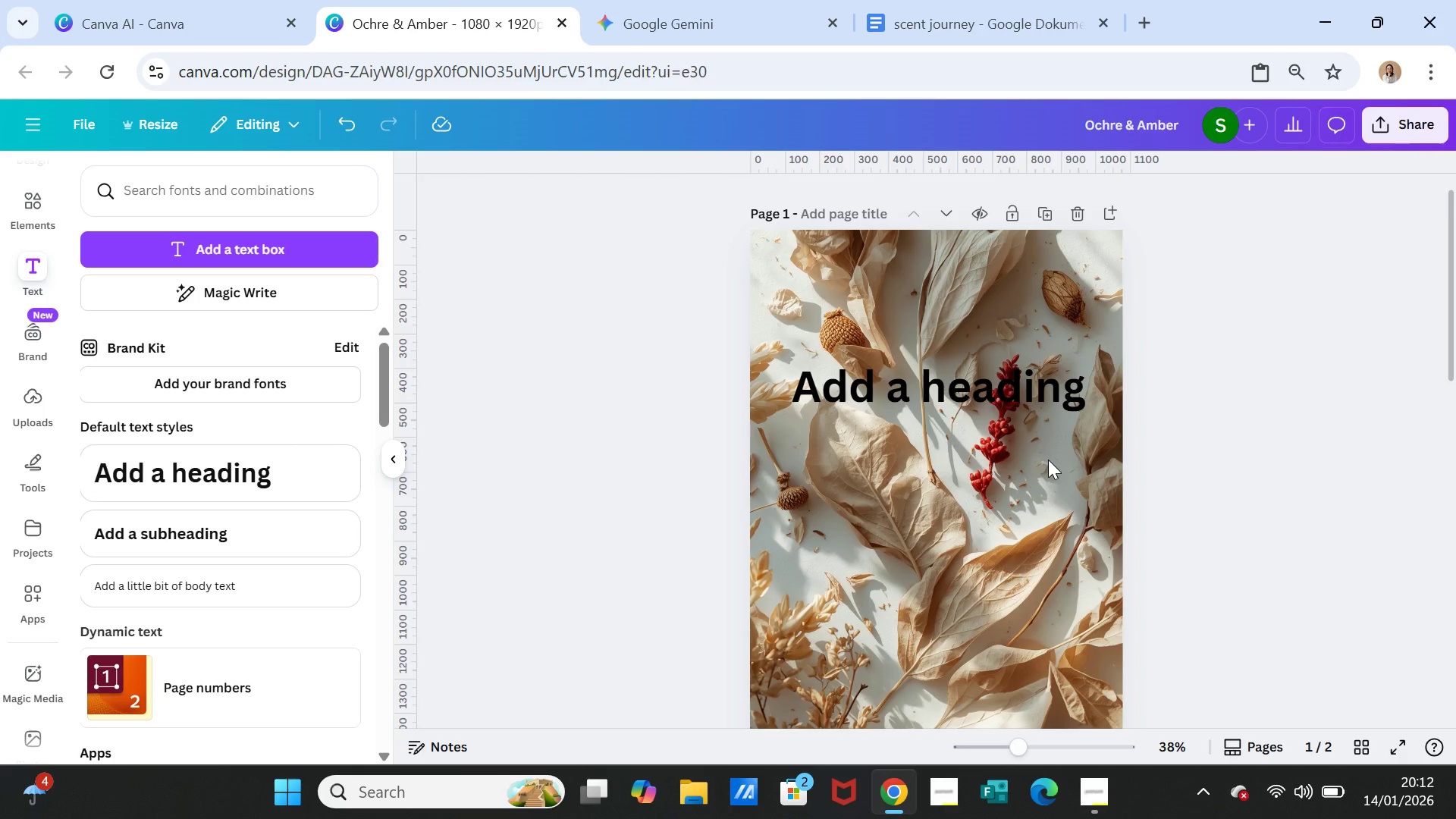 
left_click([1048, 460])
 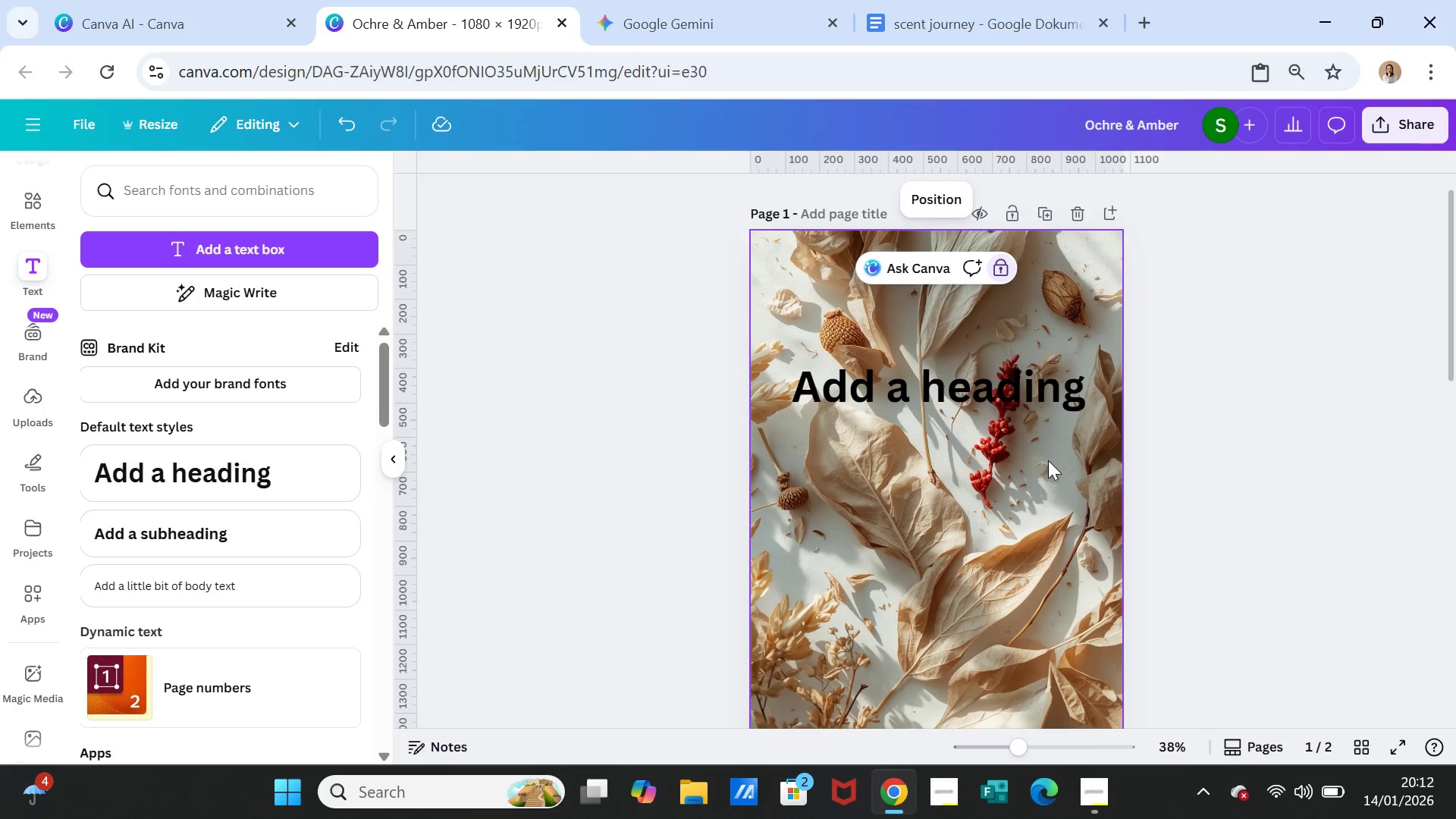 
key(Delete)
 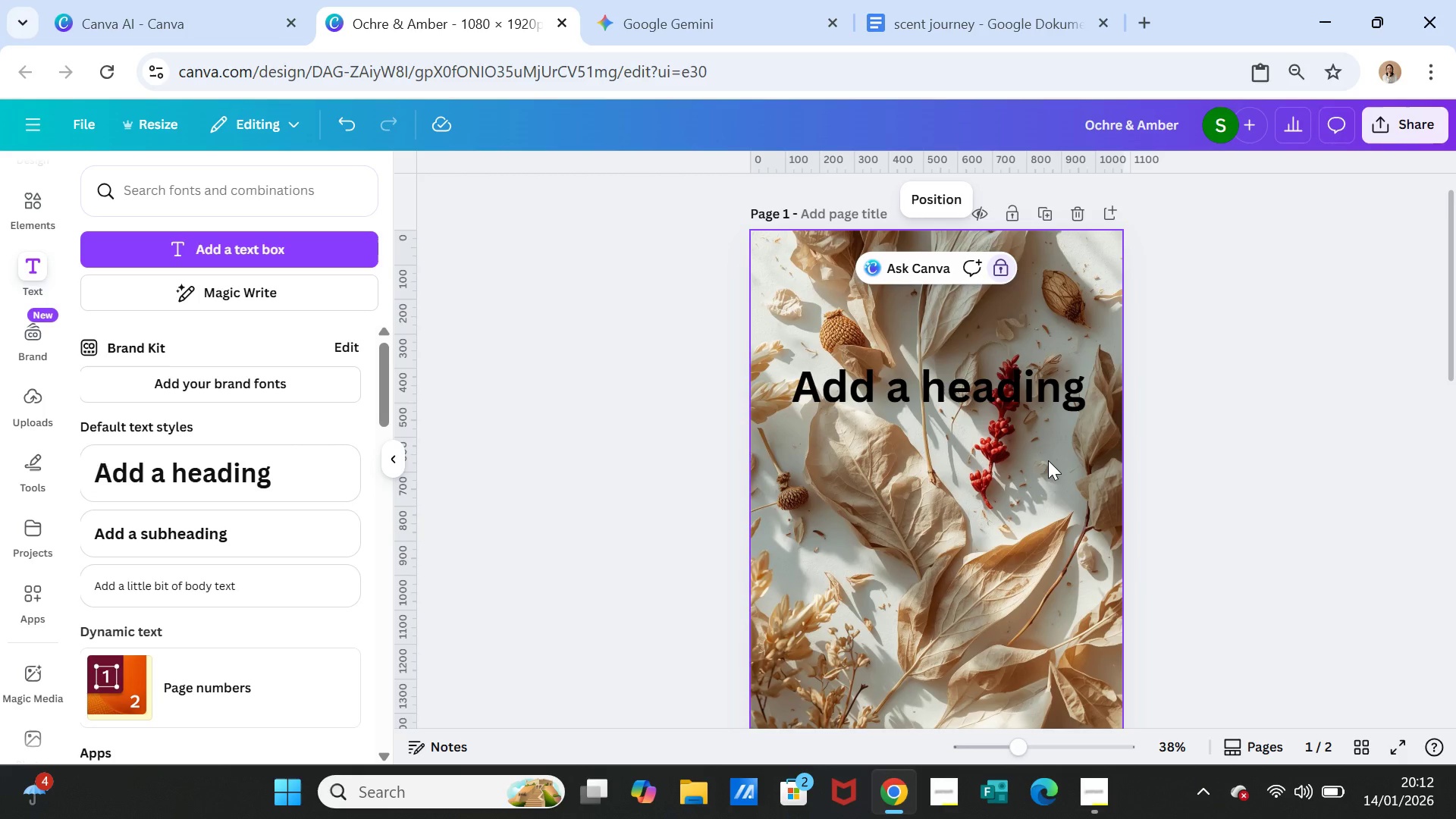 
left_click([1048, 460])
 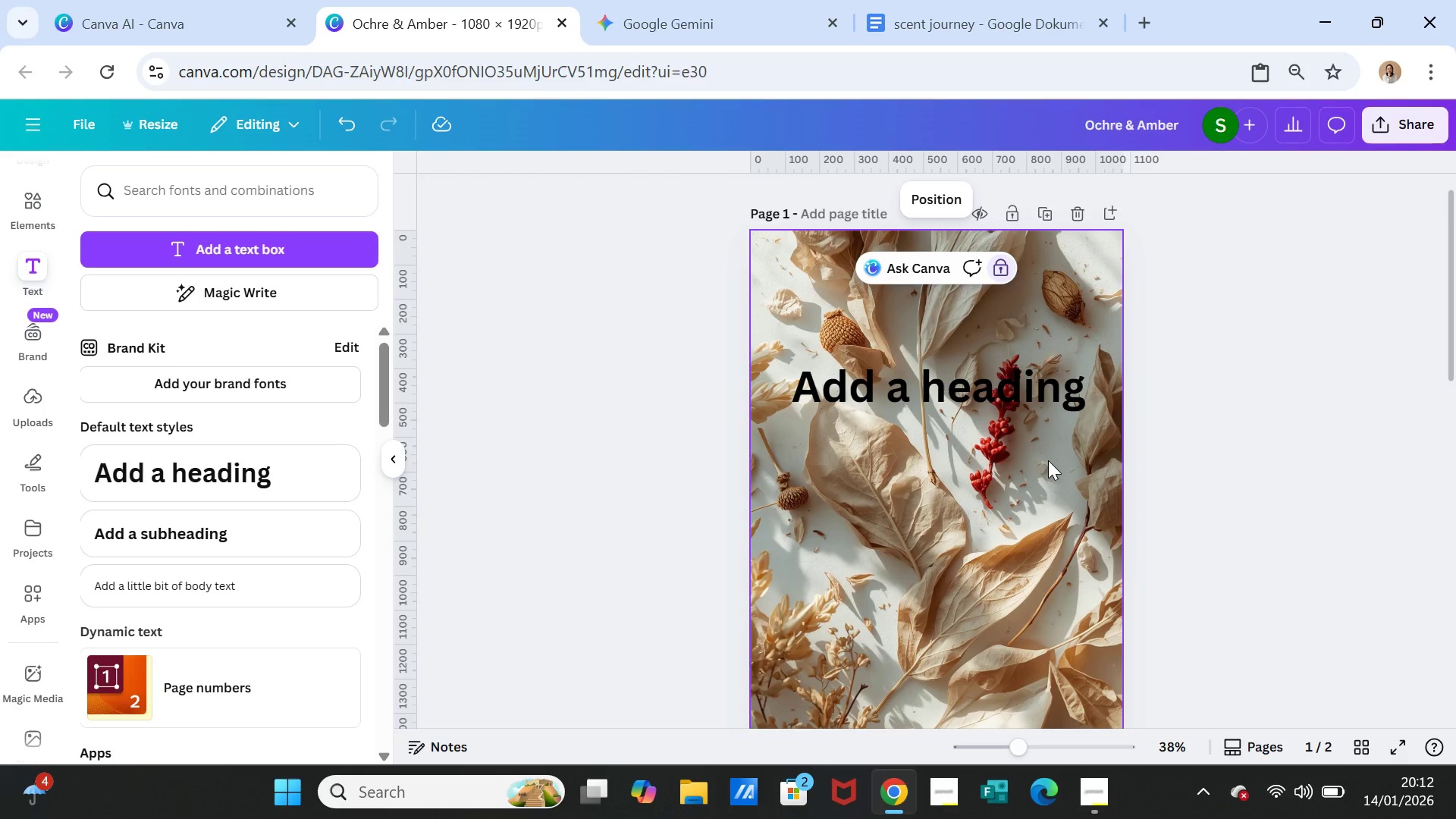 
key(Delete)
 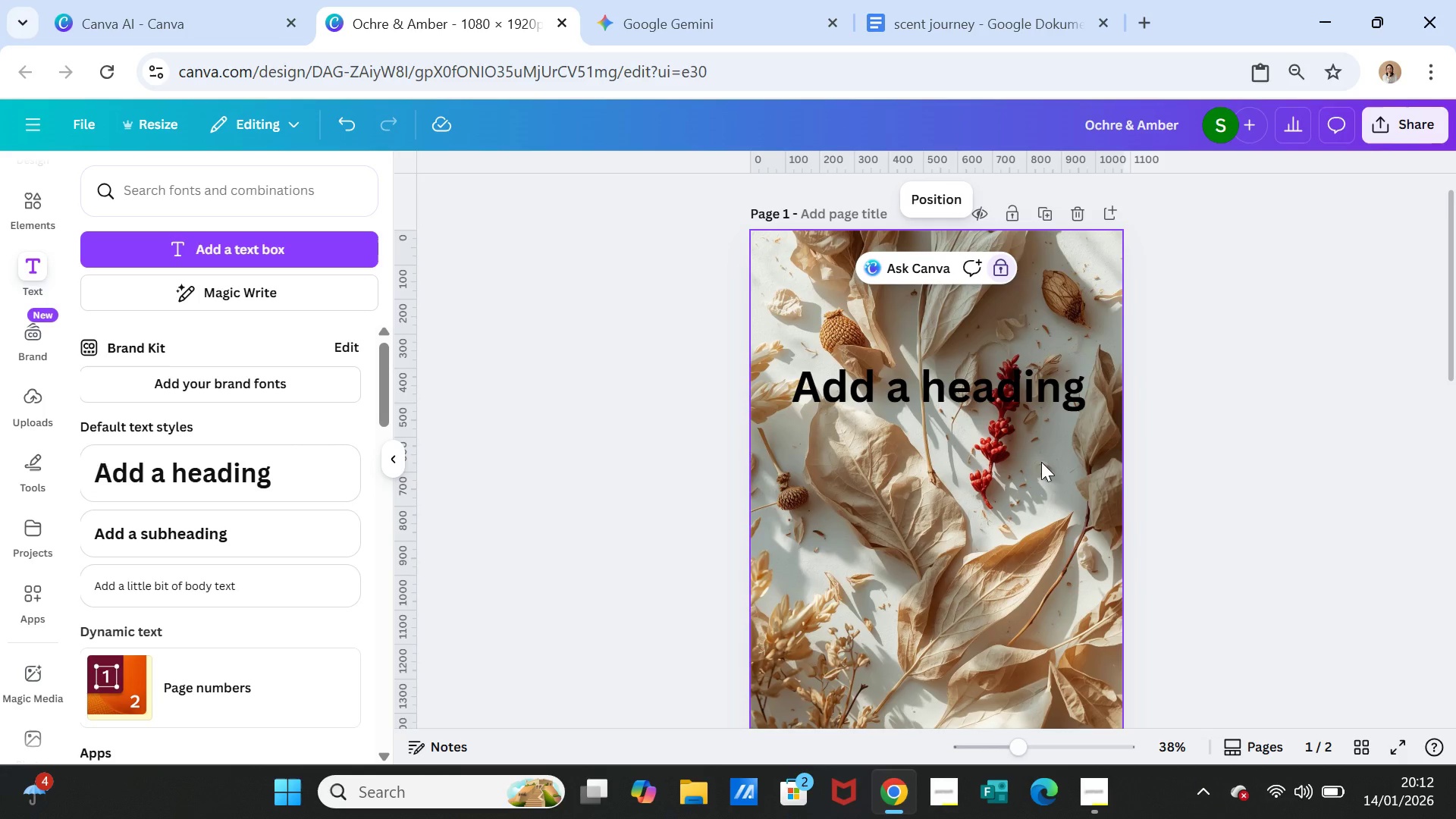 
left_click([1041, 462])
 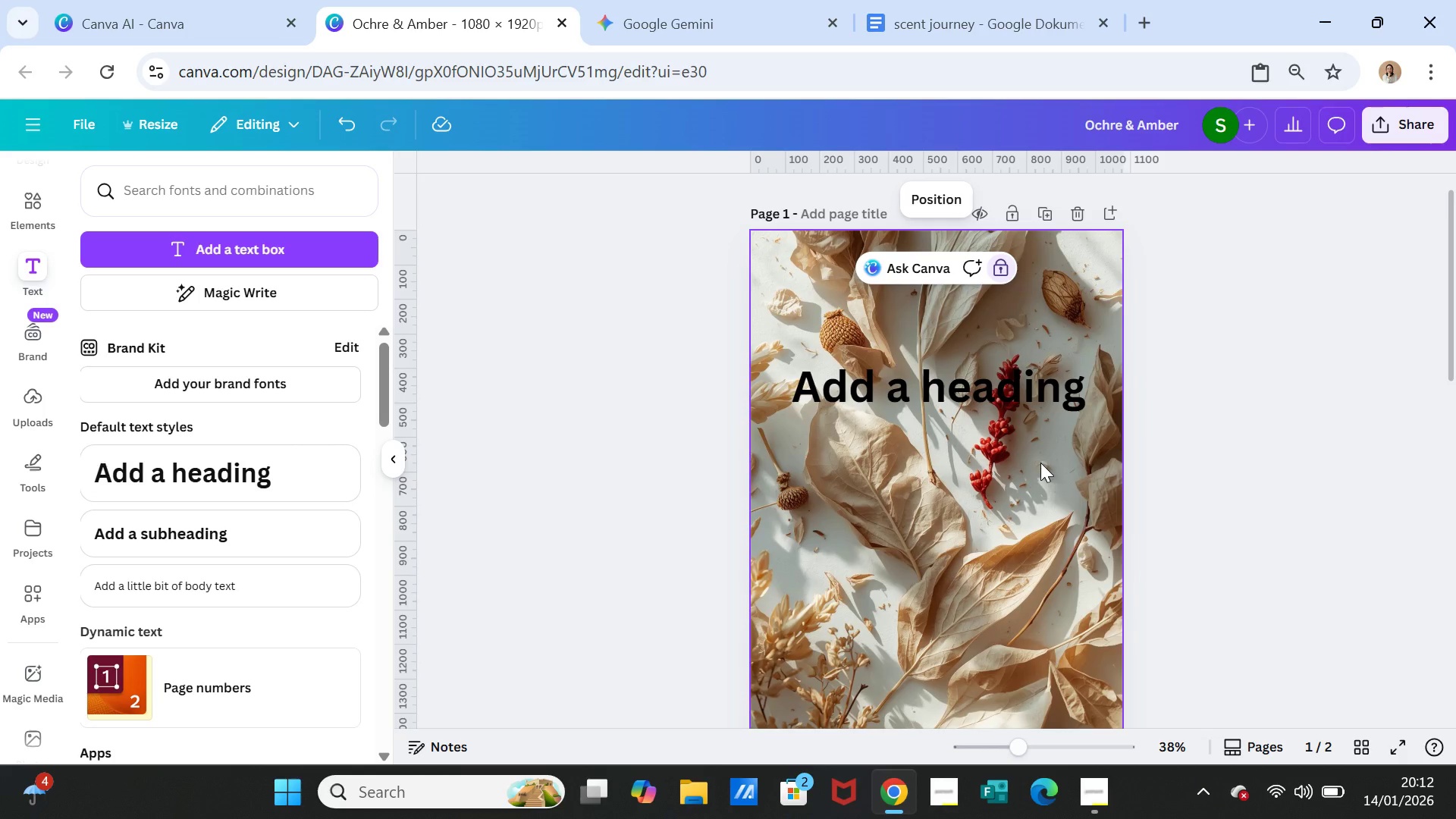 
right_click([1040, 463])
 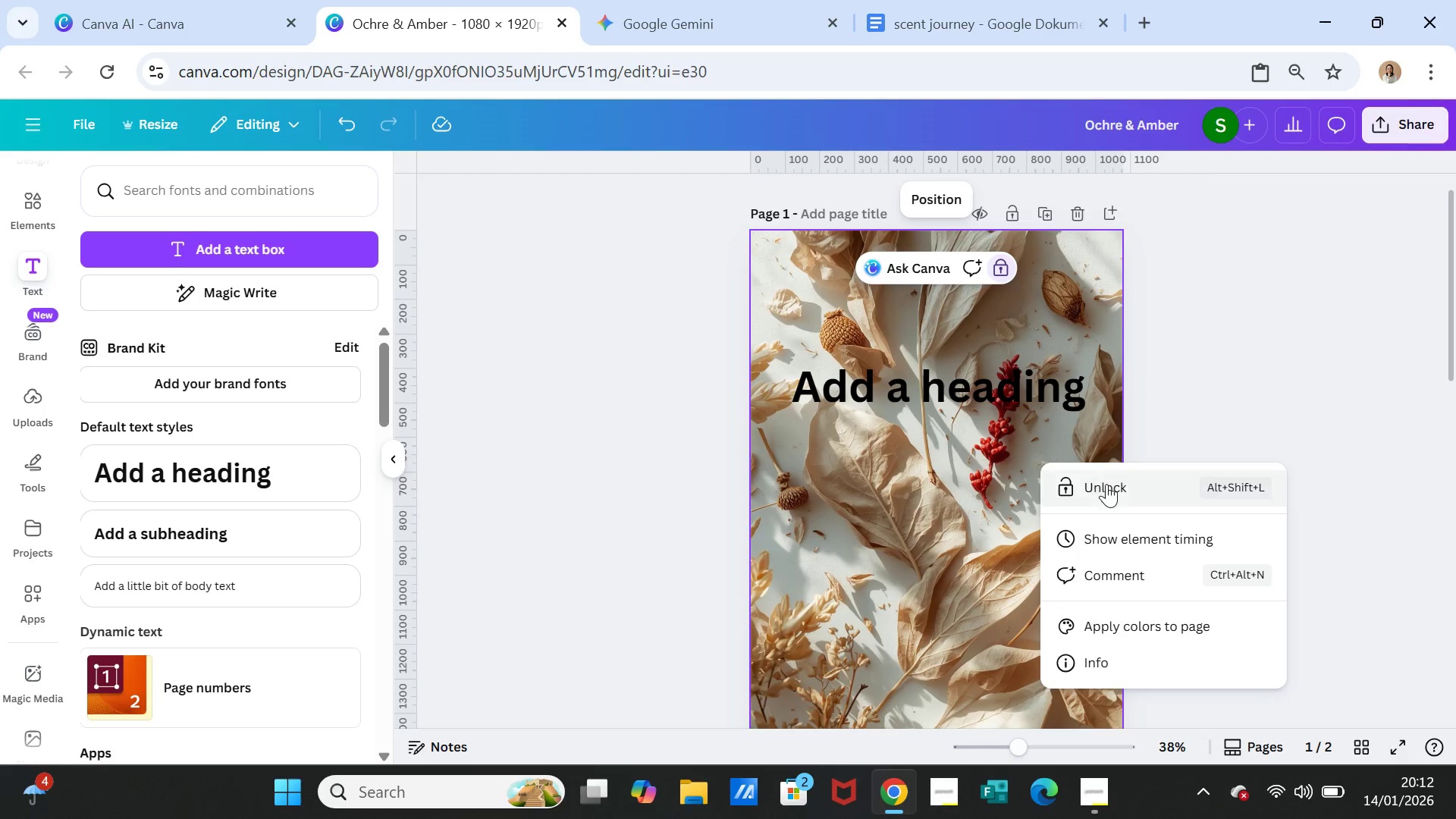 
left_click([1106, 484])
 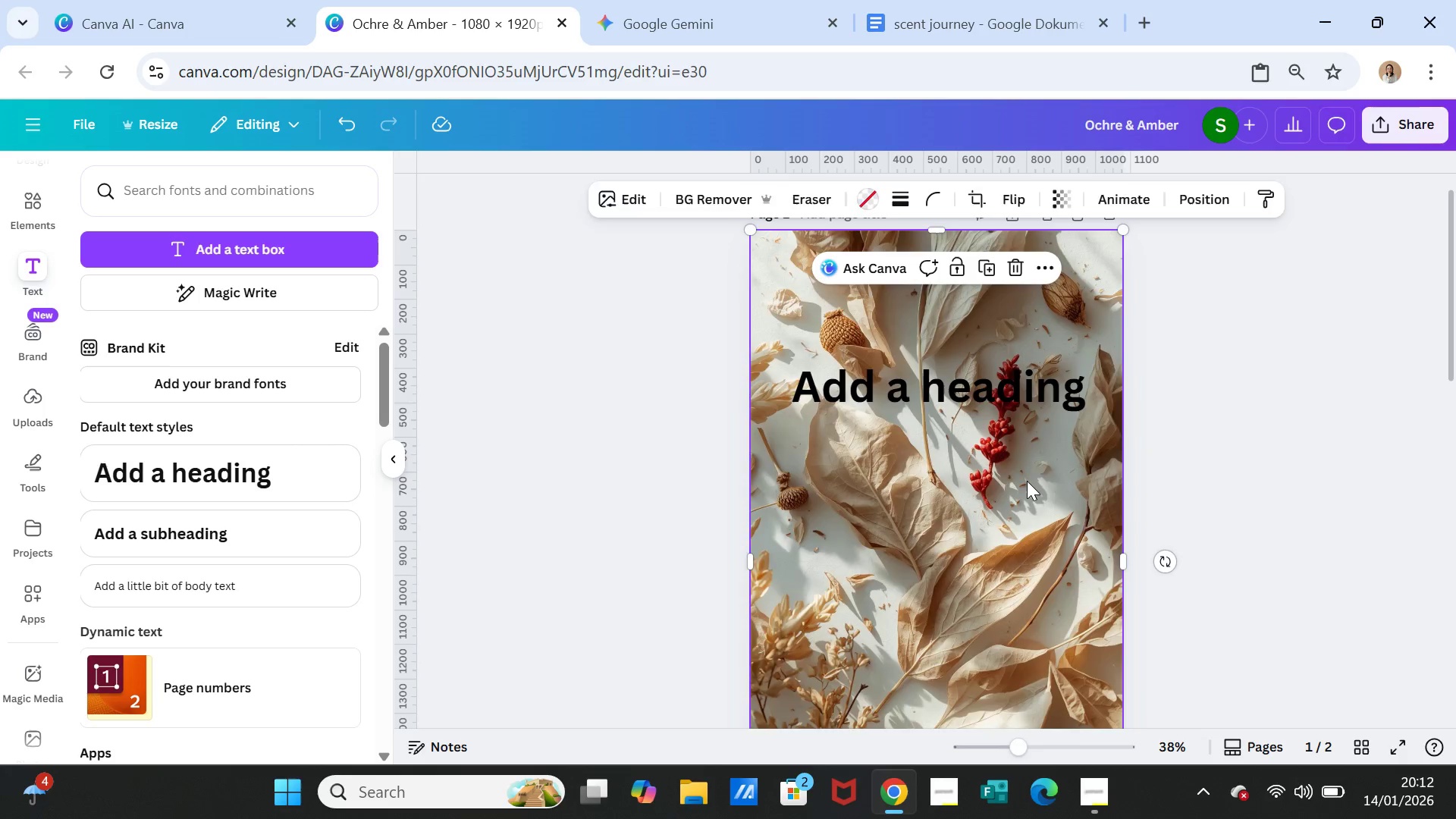 
left_click([1027, 481])
 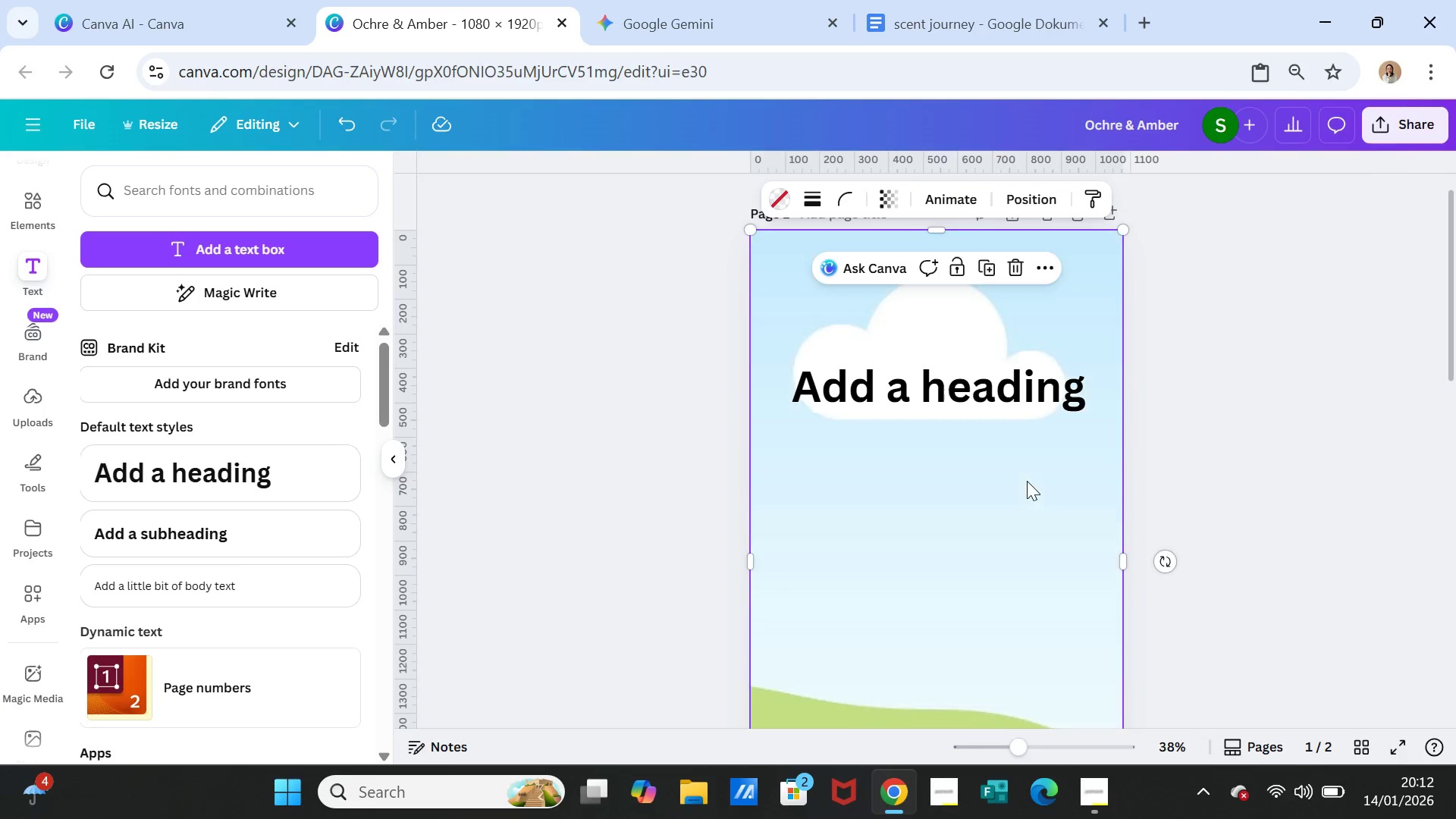 
key(Delete)
 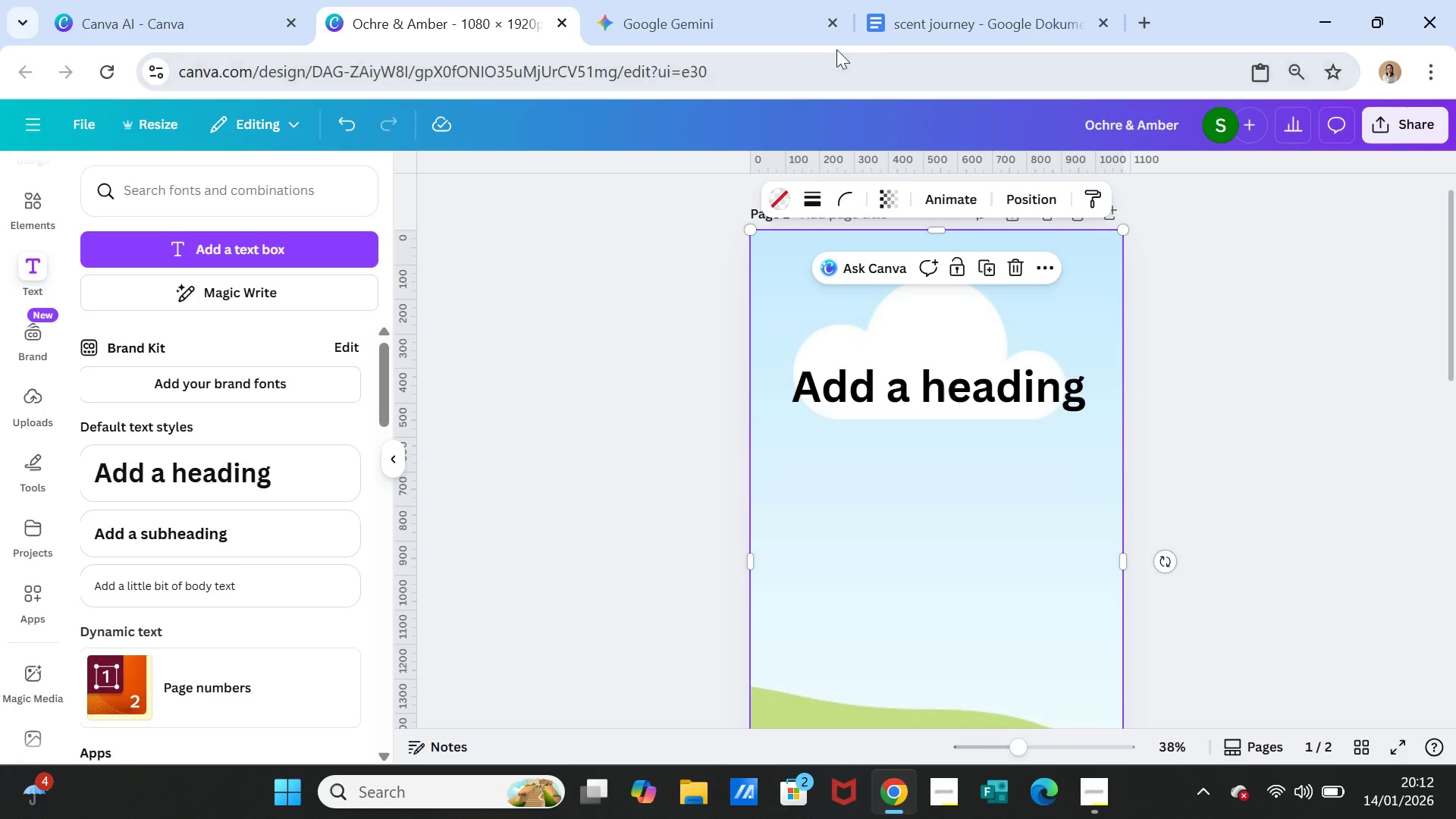 
left_click([944, 24])
 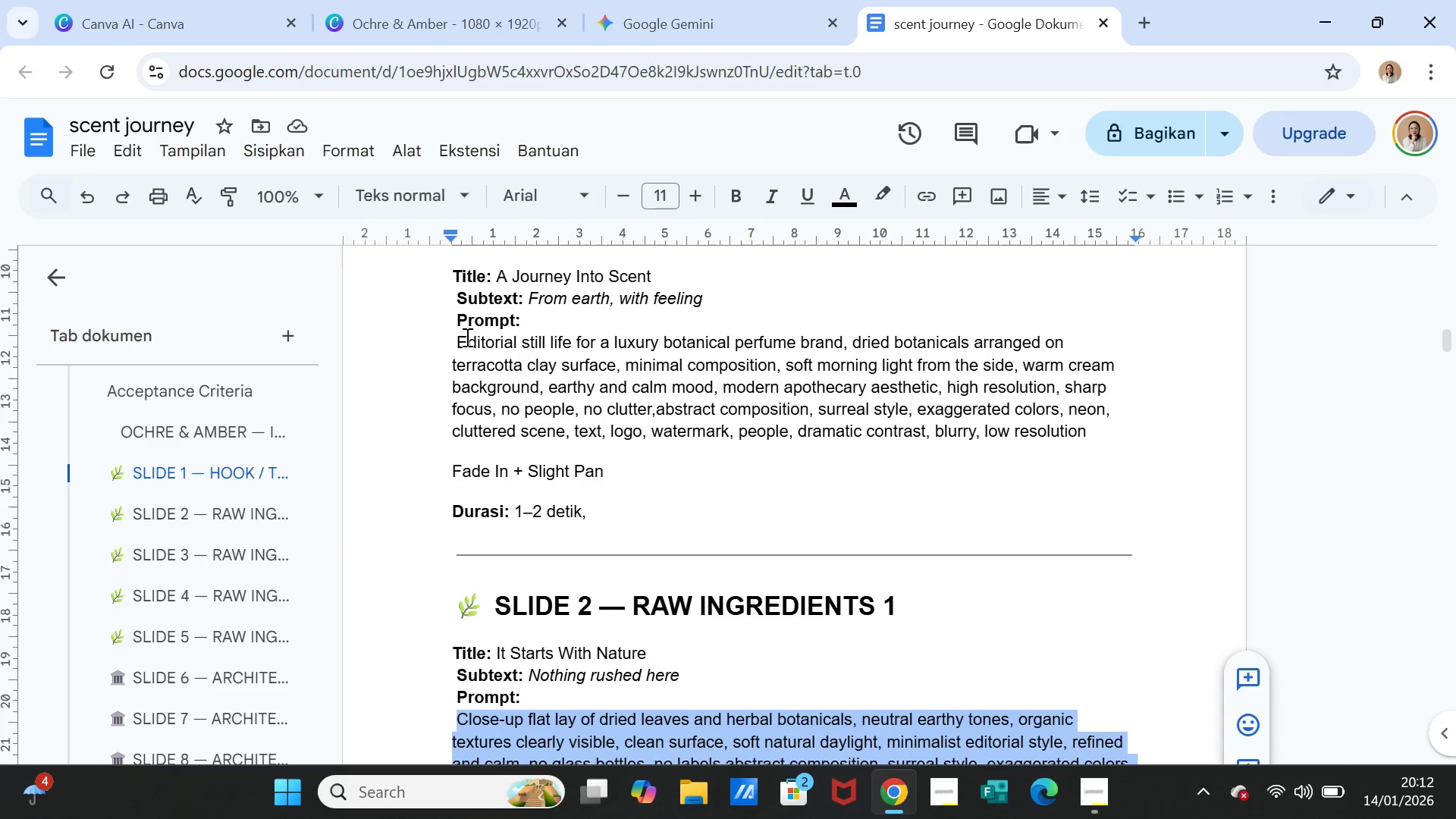 
left_click_drag(start_coordinate=[455, 340], to_coordinate=[1084, 438])
 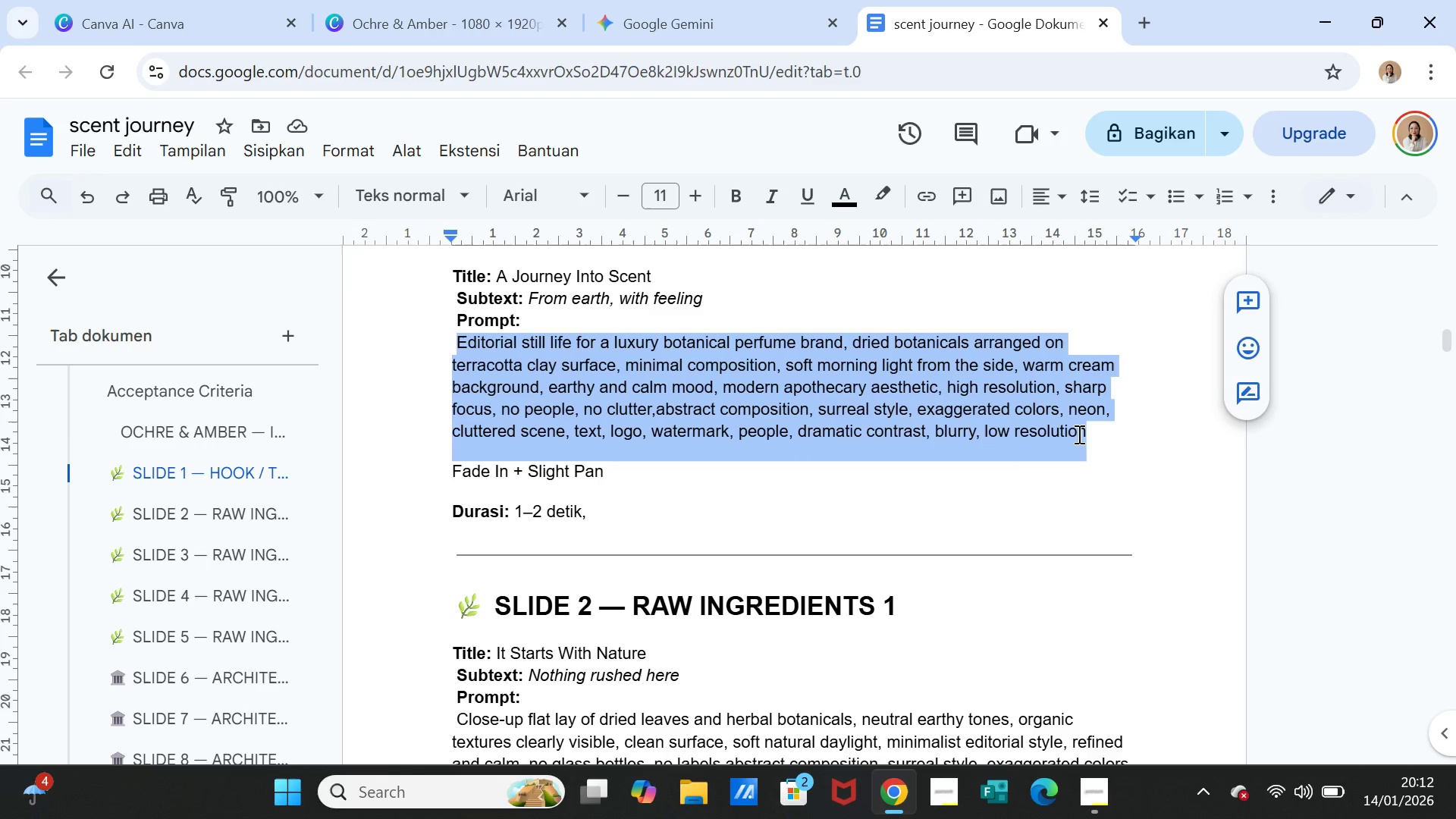 
key(Control+C)
 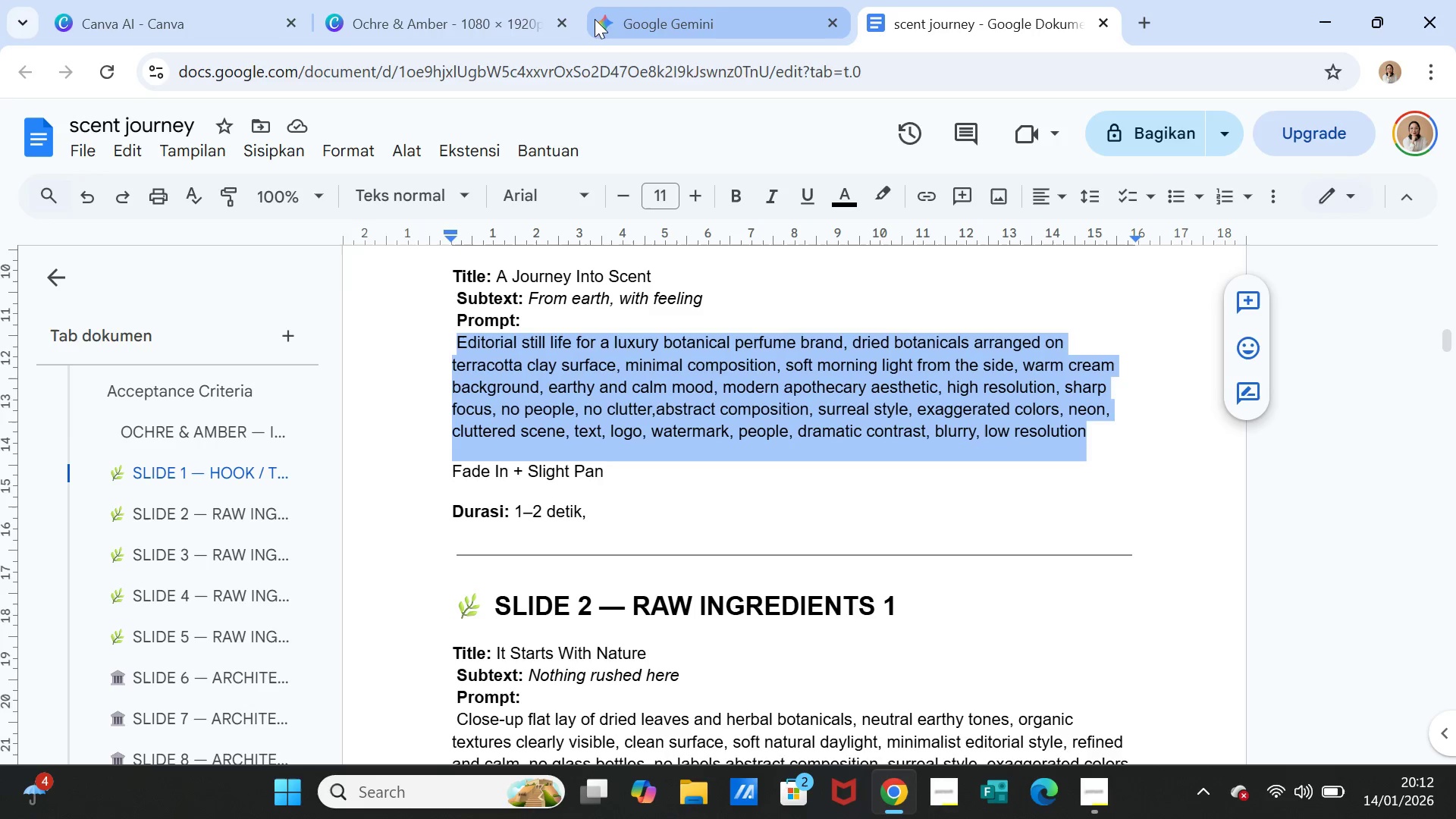 
left_click([601, 15])
 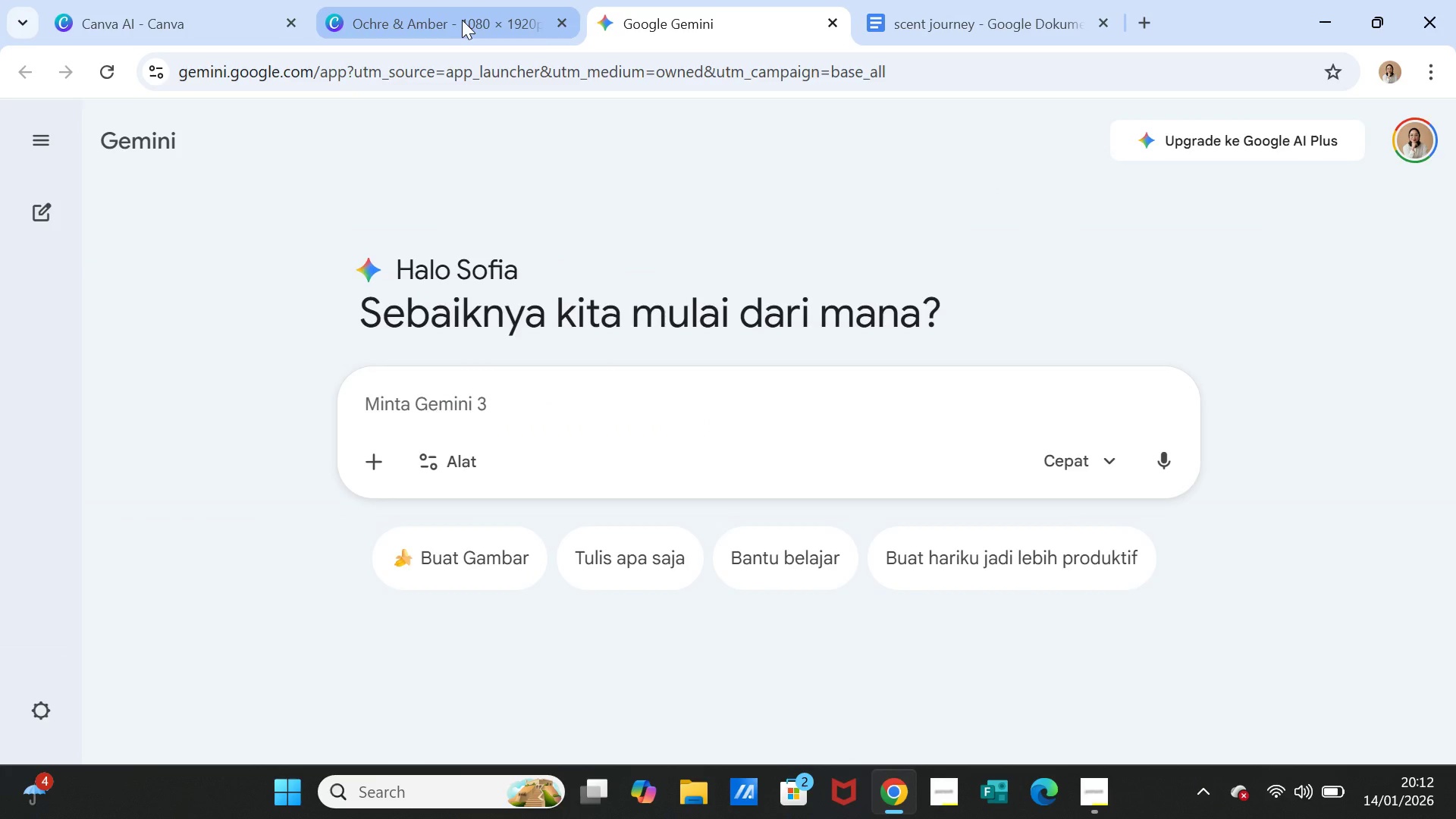 
left_click([462, 20])
 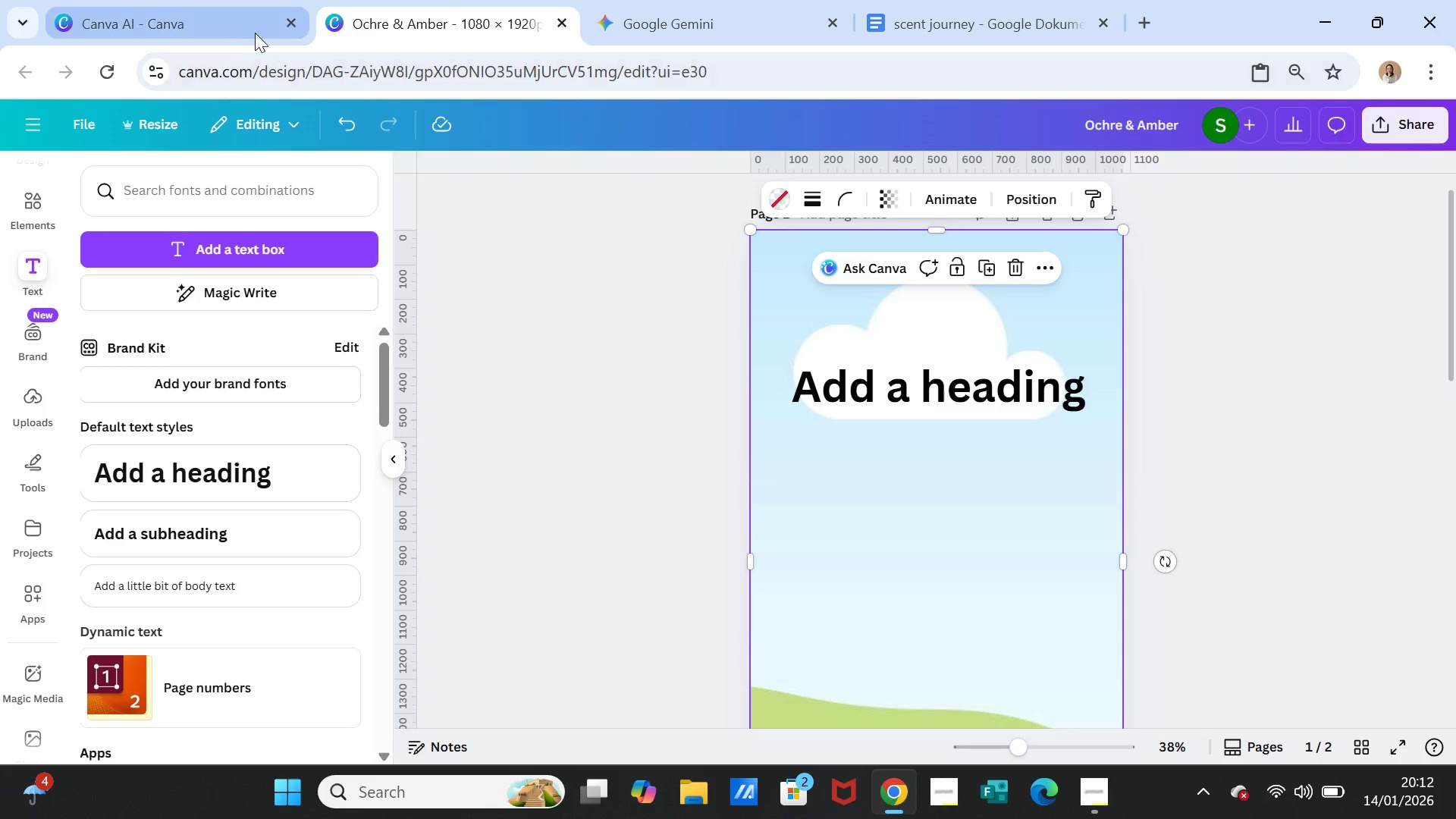 
left_click([229, 31])
 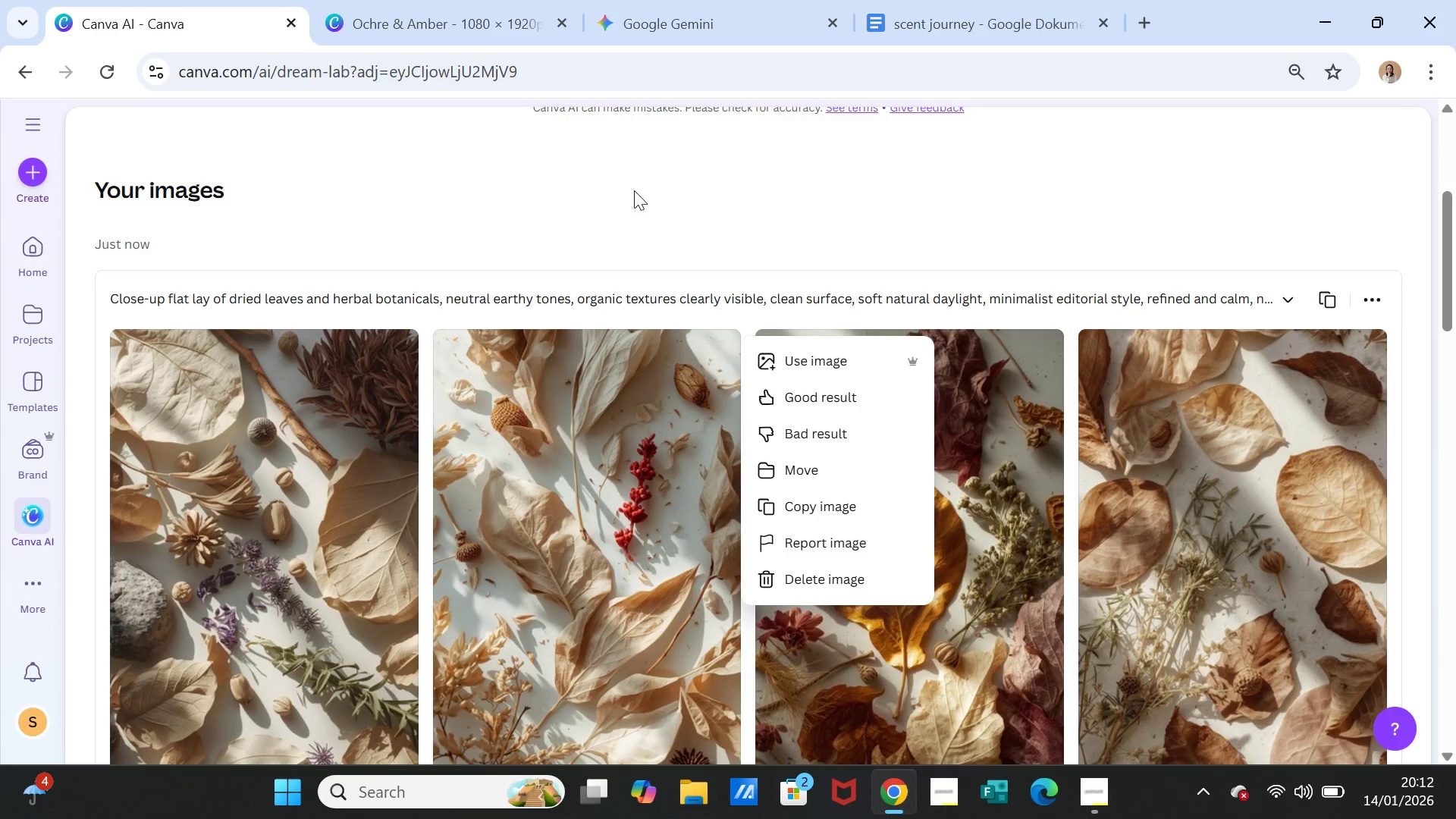 
scroll: coordinate [718, 356], scroll_direction: up, amount: 4.0
 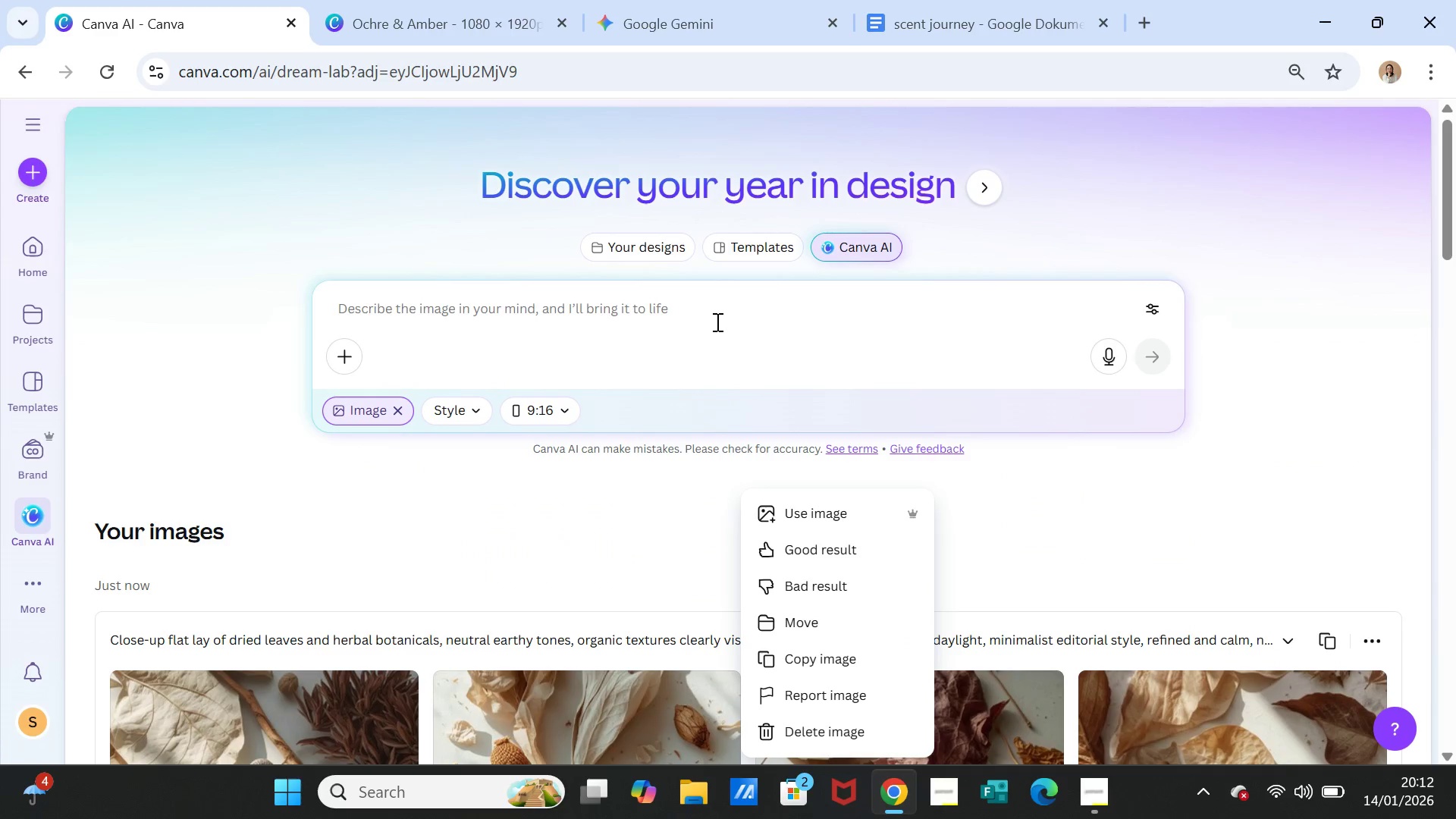 
left_click([716, 322])
 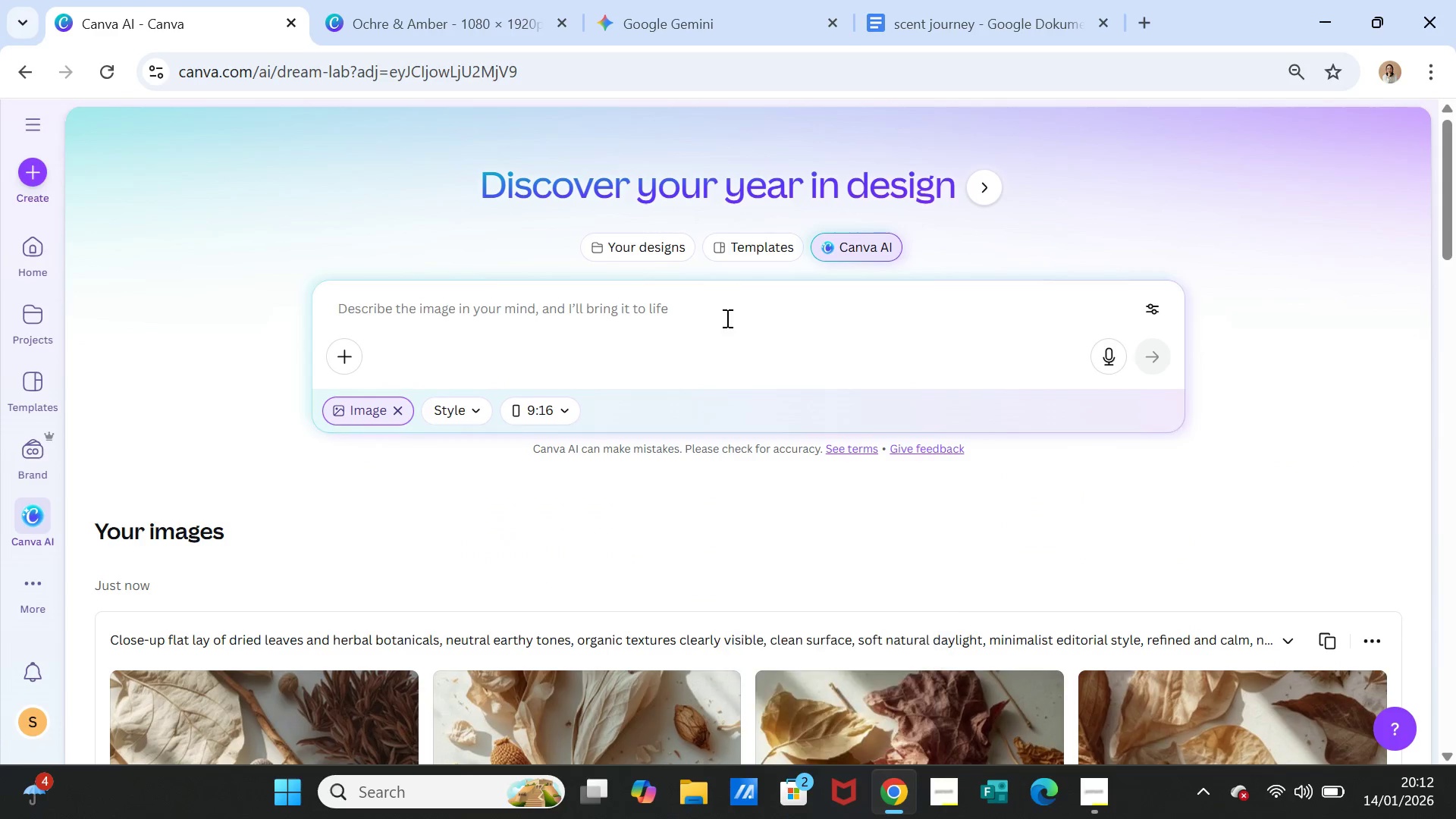 
key(Control+V)
 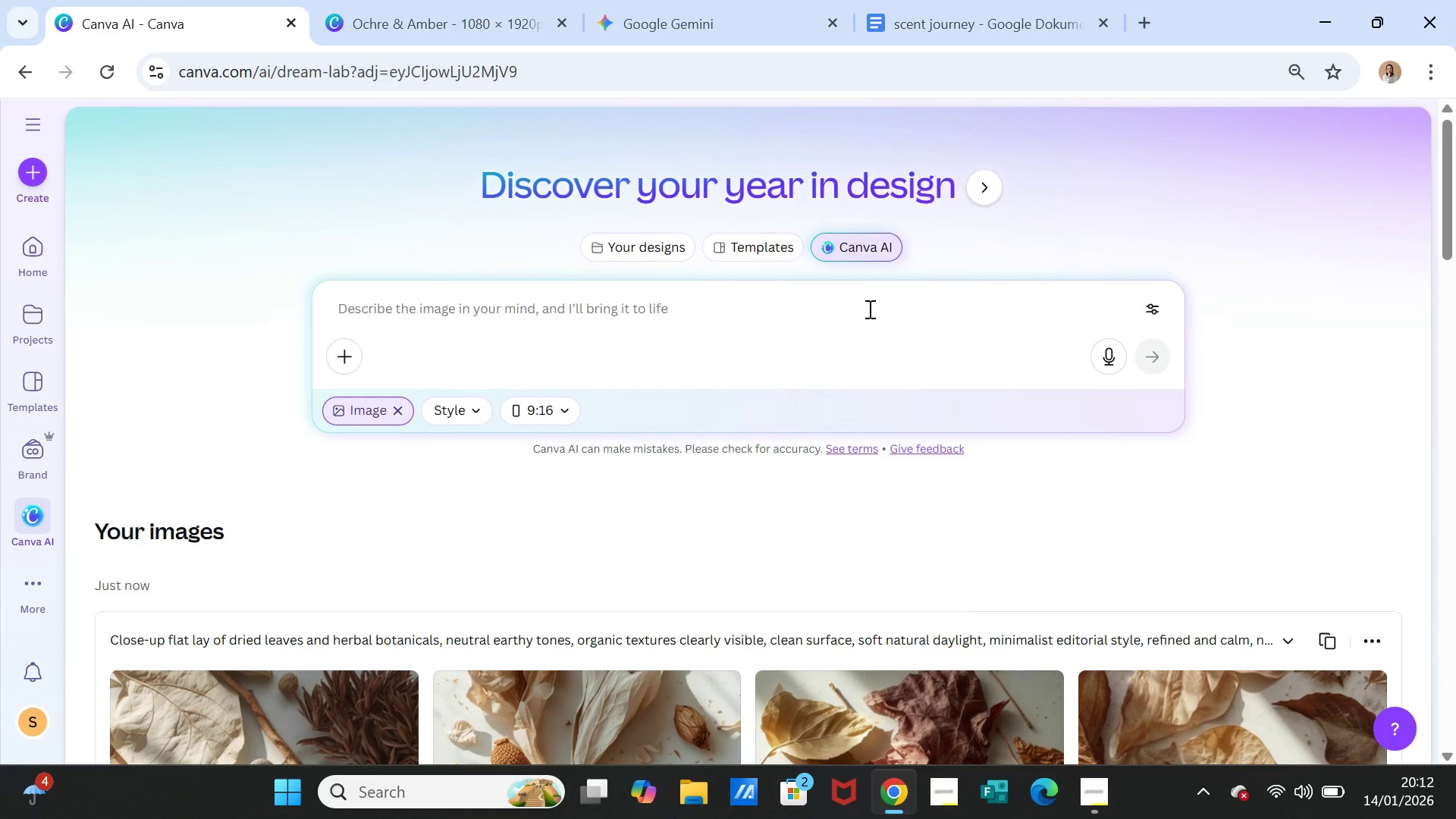 
left_click([868, 309])
 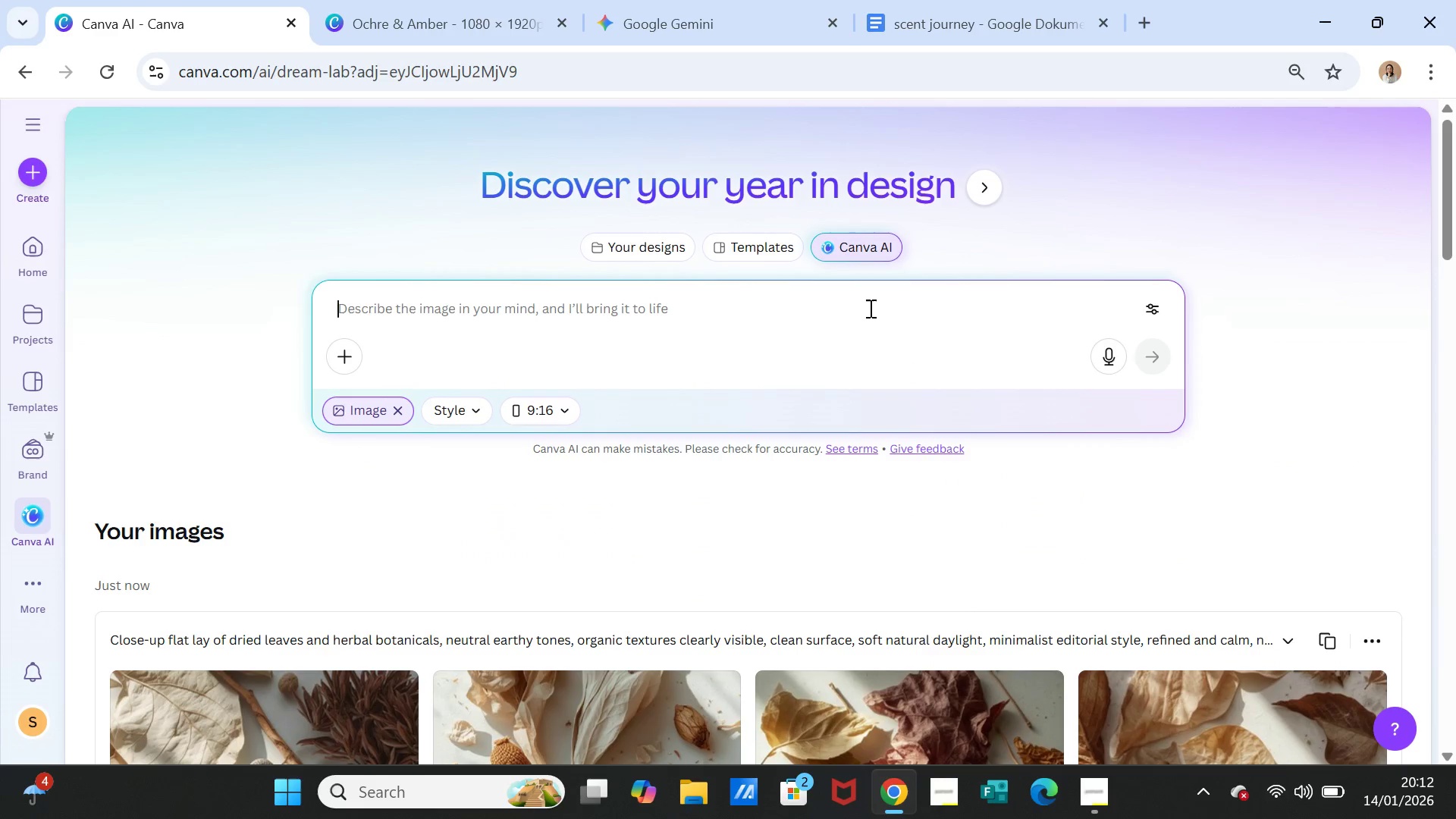 
key(Control+V)
 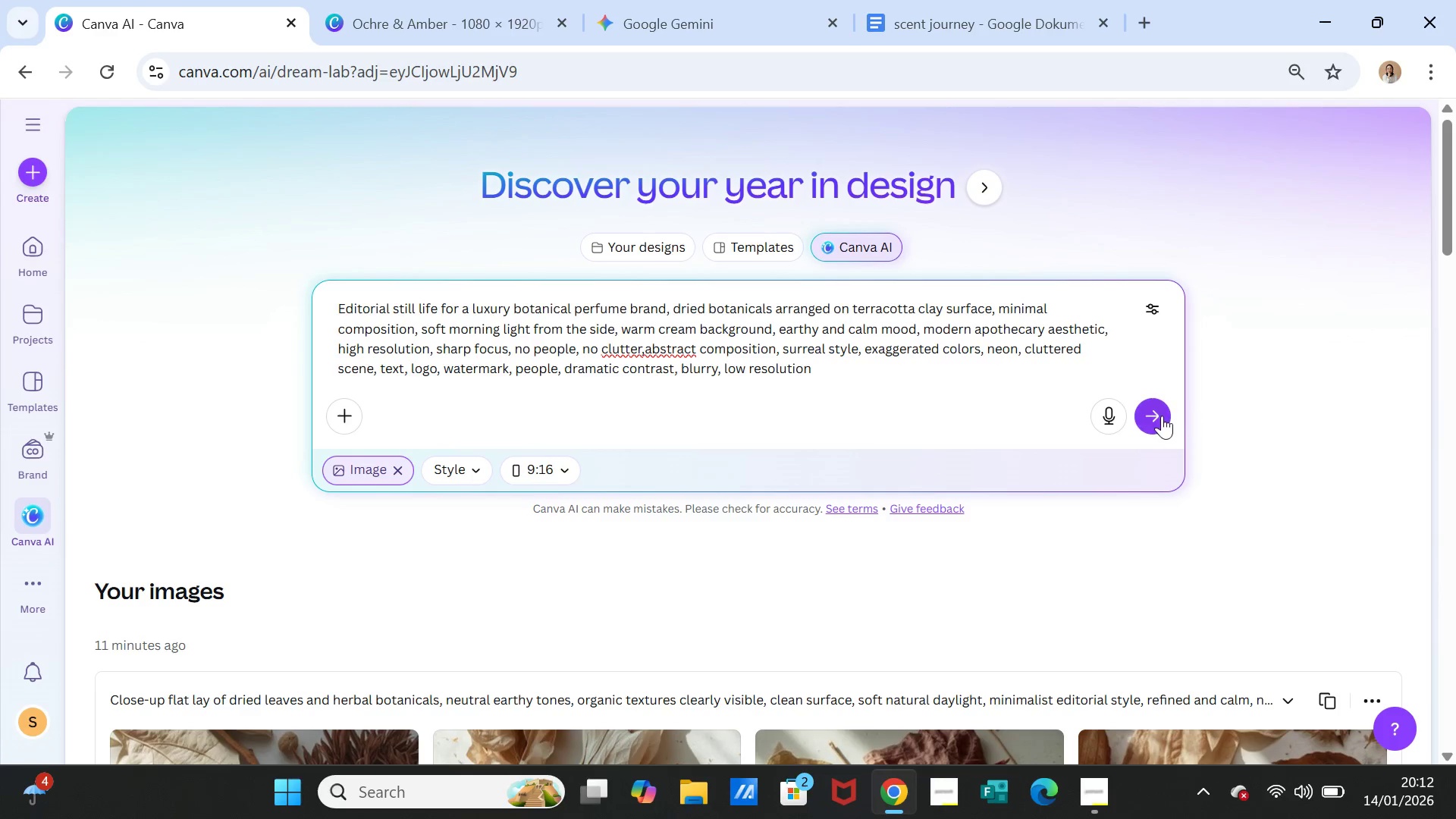 
left_click([1162, 416])
 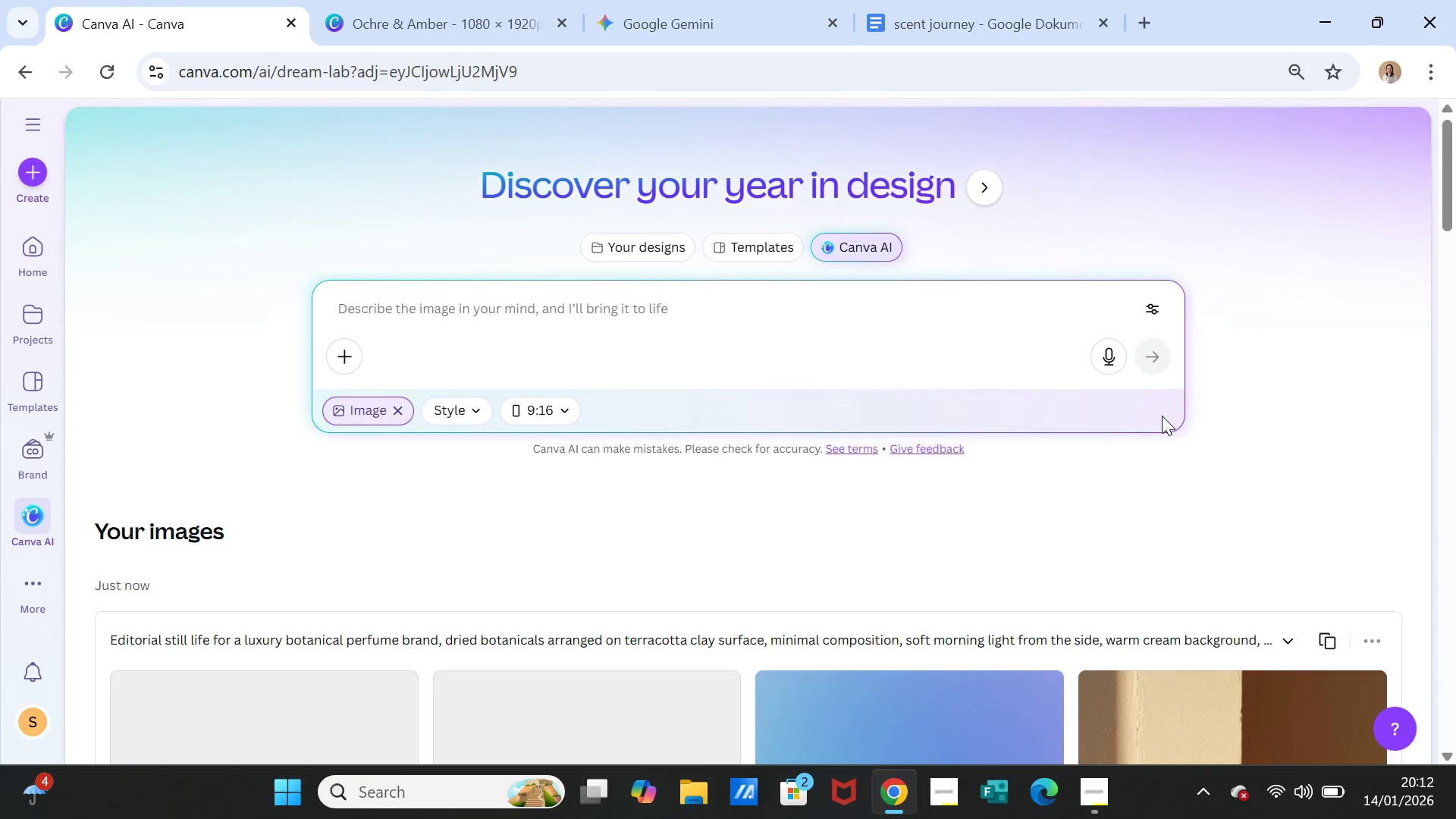 
wait(16.66)
 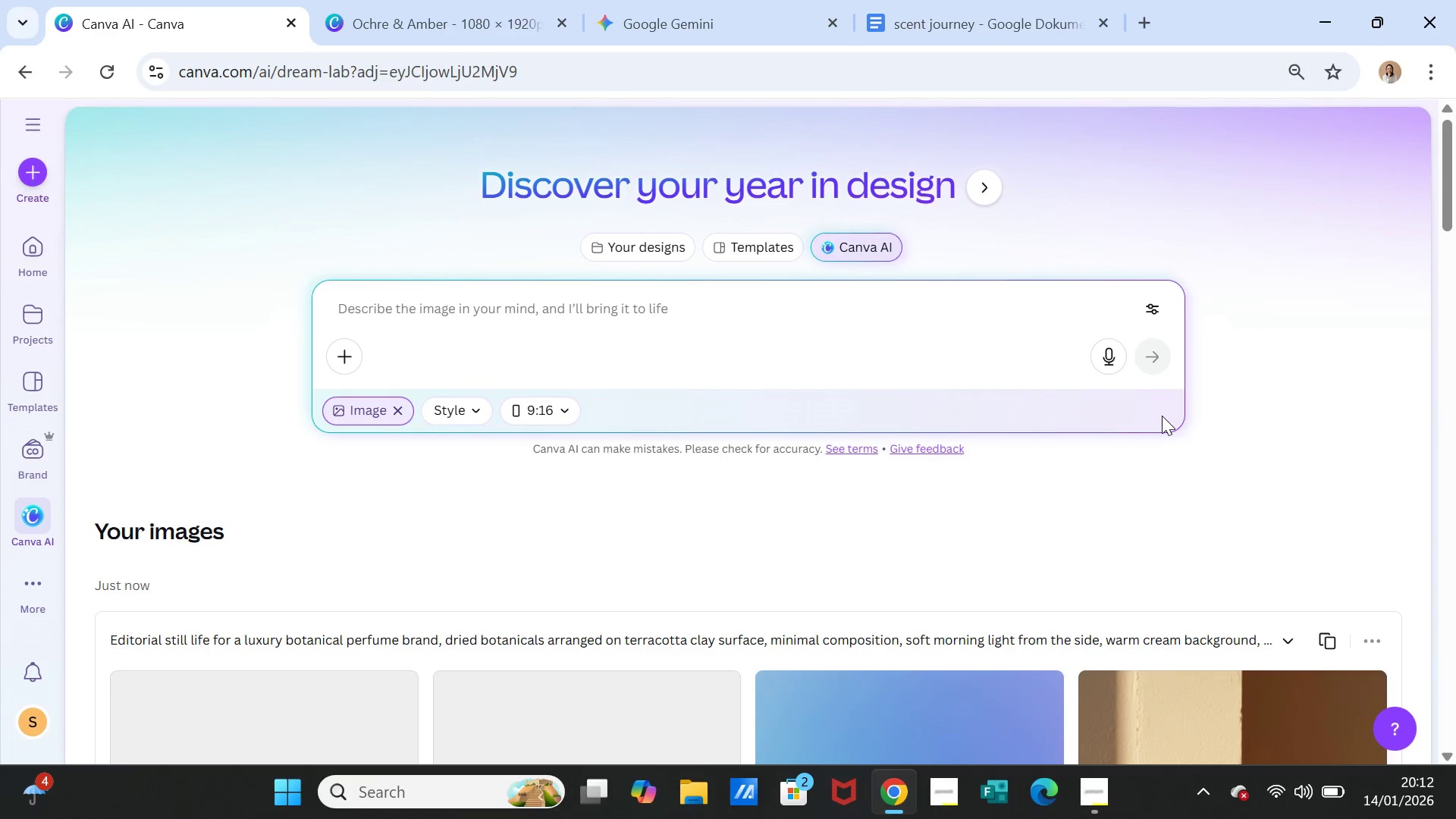 
scroll: coordinate [1031, 526], scroll_direction: down, amount: 5.0
 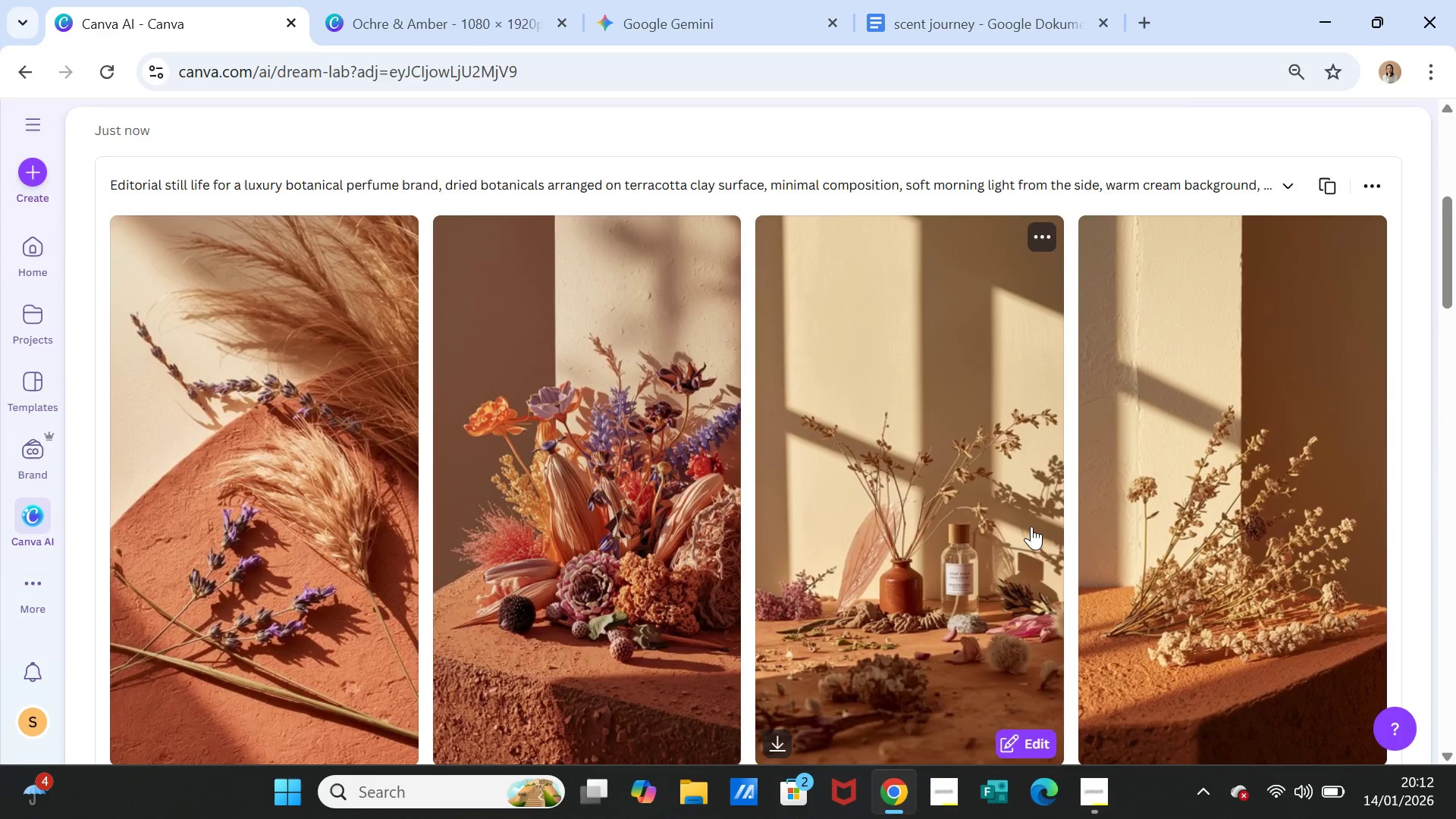 
scroll: coordinate [1031, 526], scroll_direction: up, amount: 6.0
 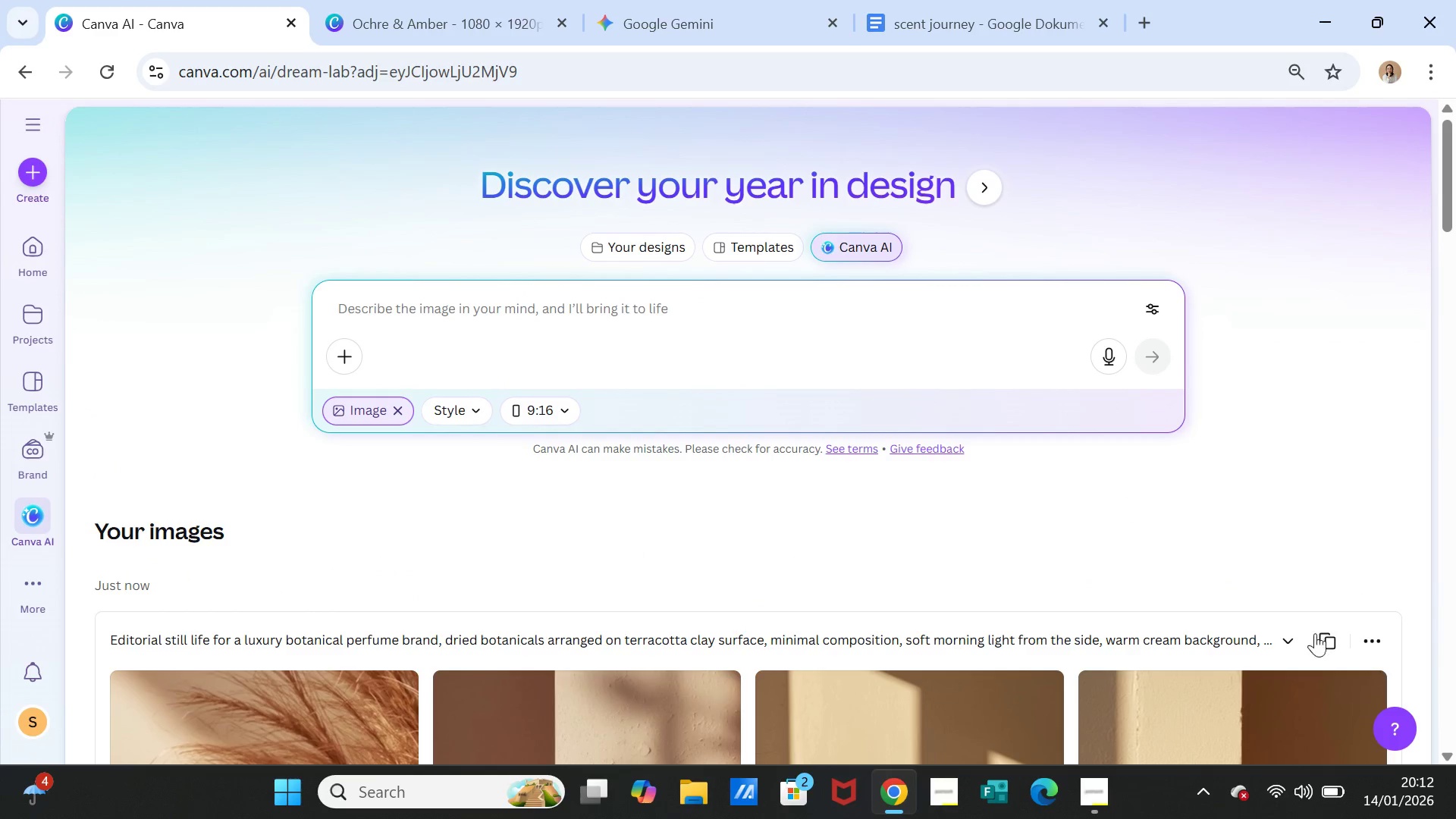 
left_click([1321, 637])
 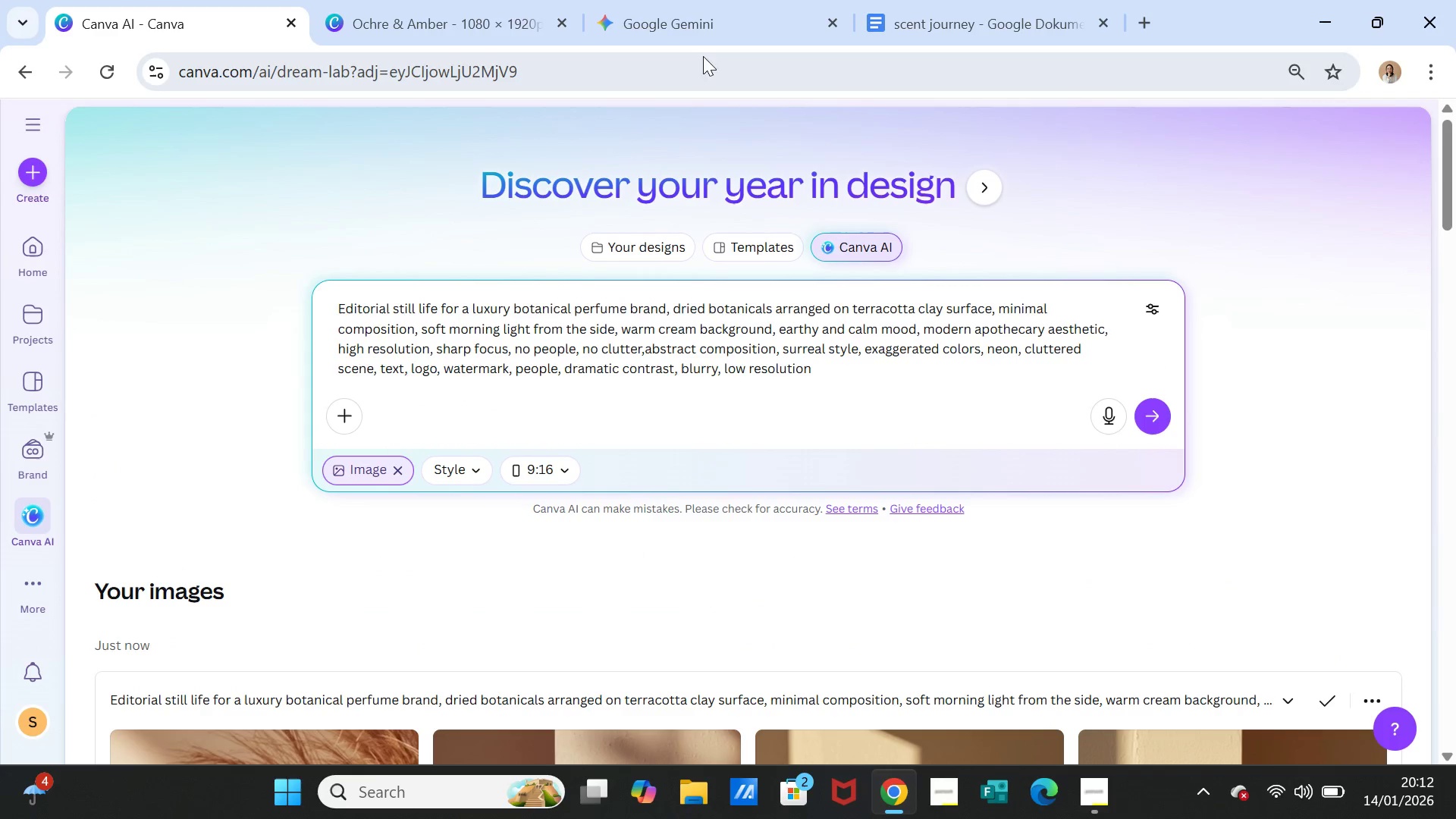 
left_click([696, 28])
 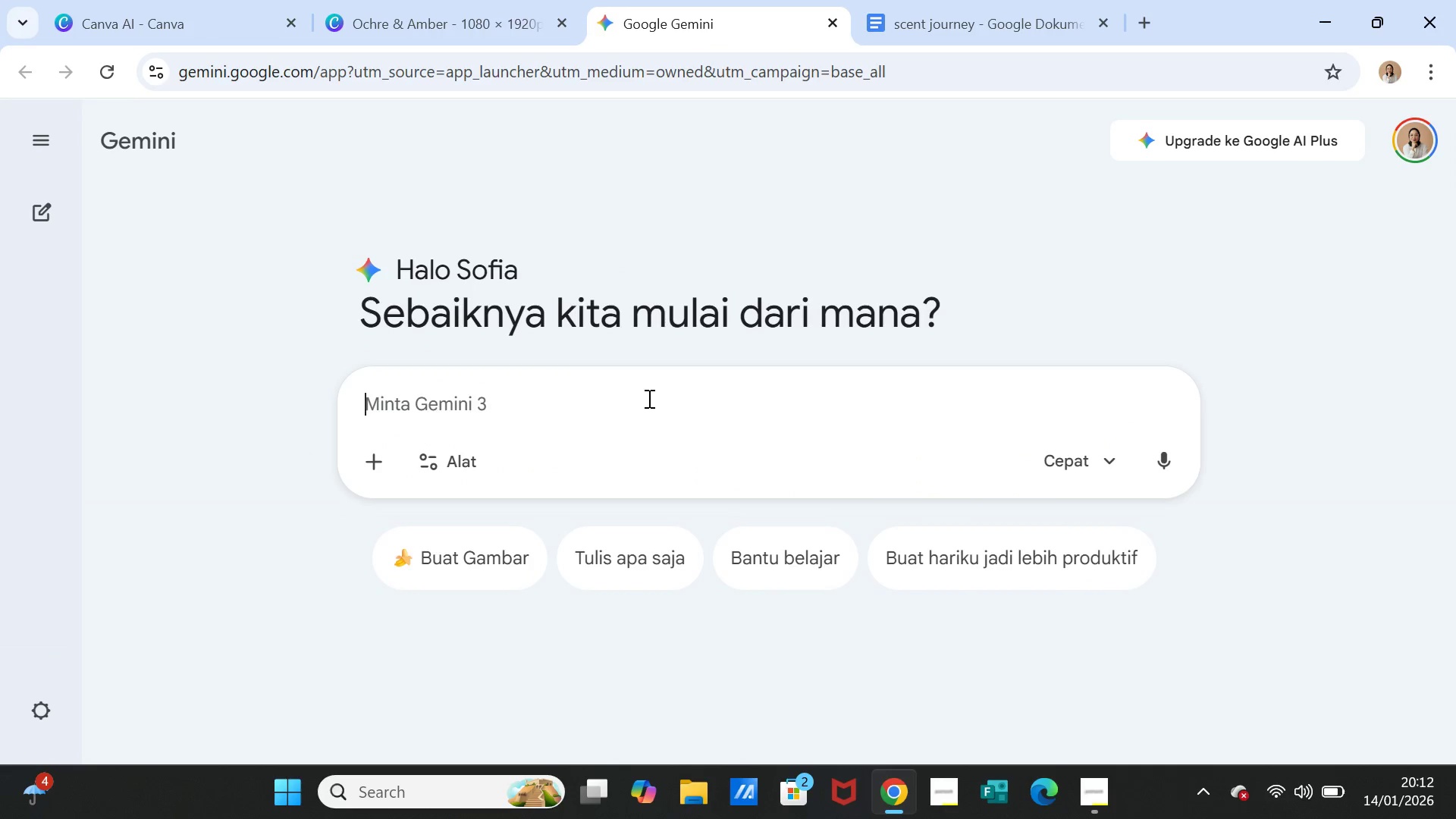 
left_click([648, 398])
 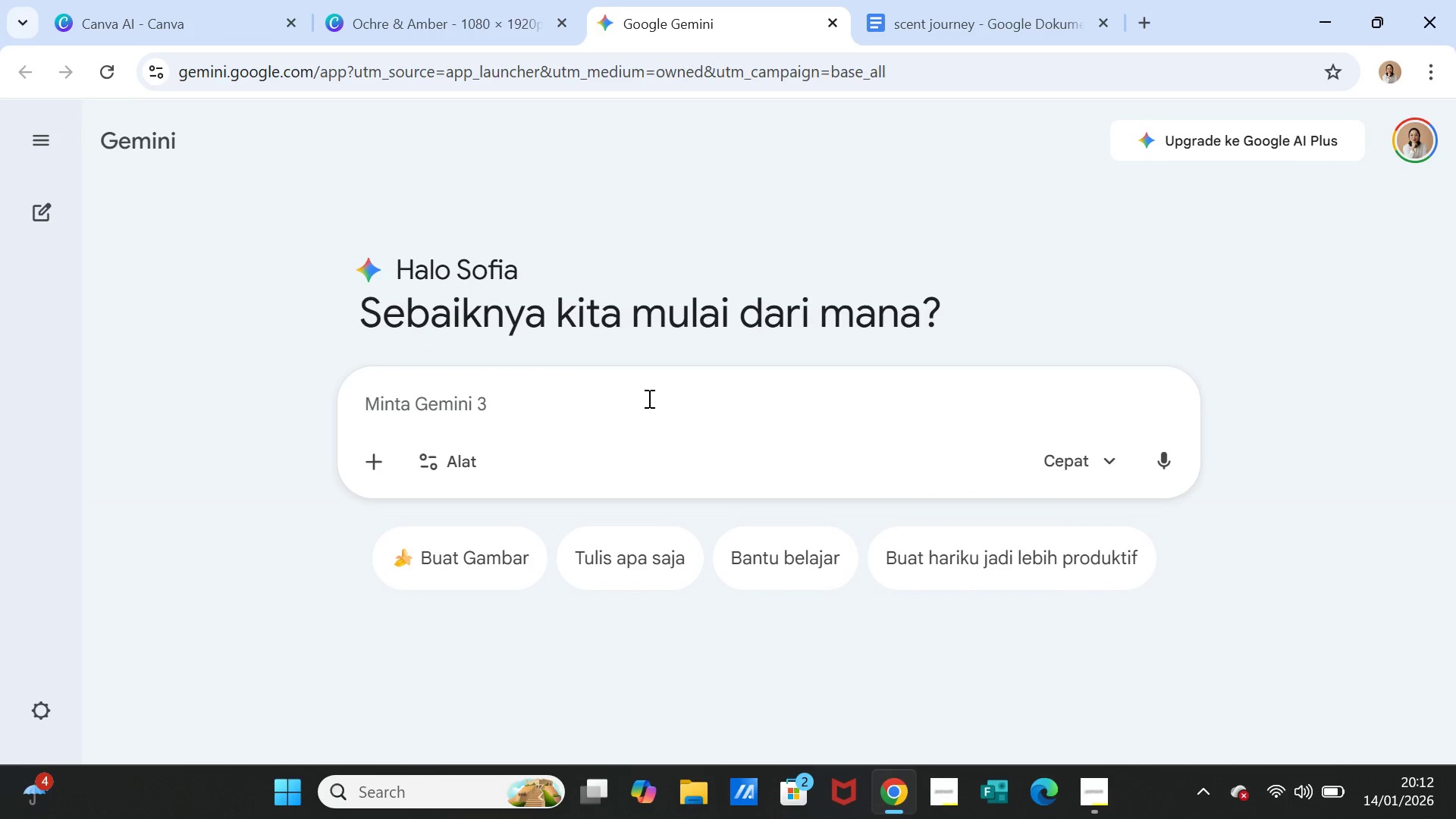 
key(Control+V)
 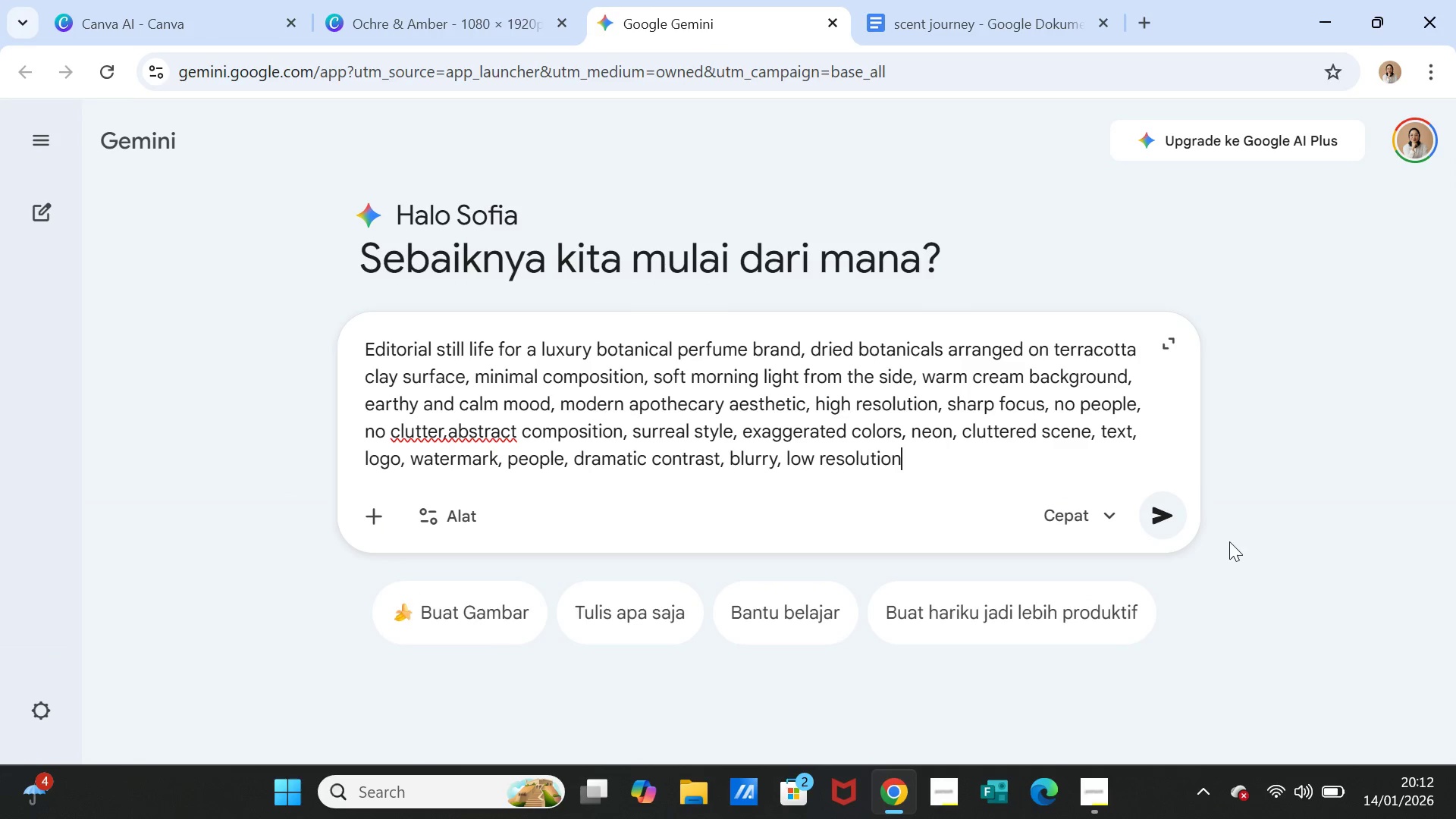 
left_click([1166, 520])
 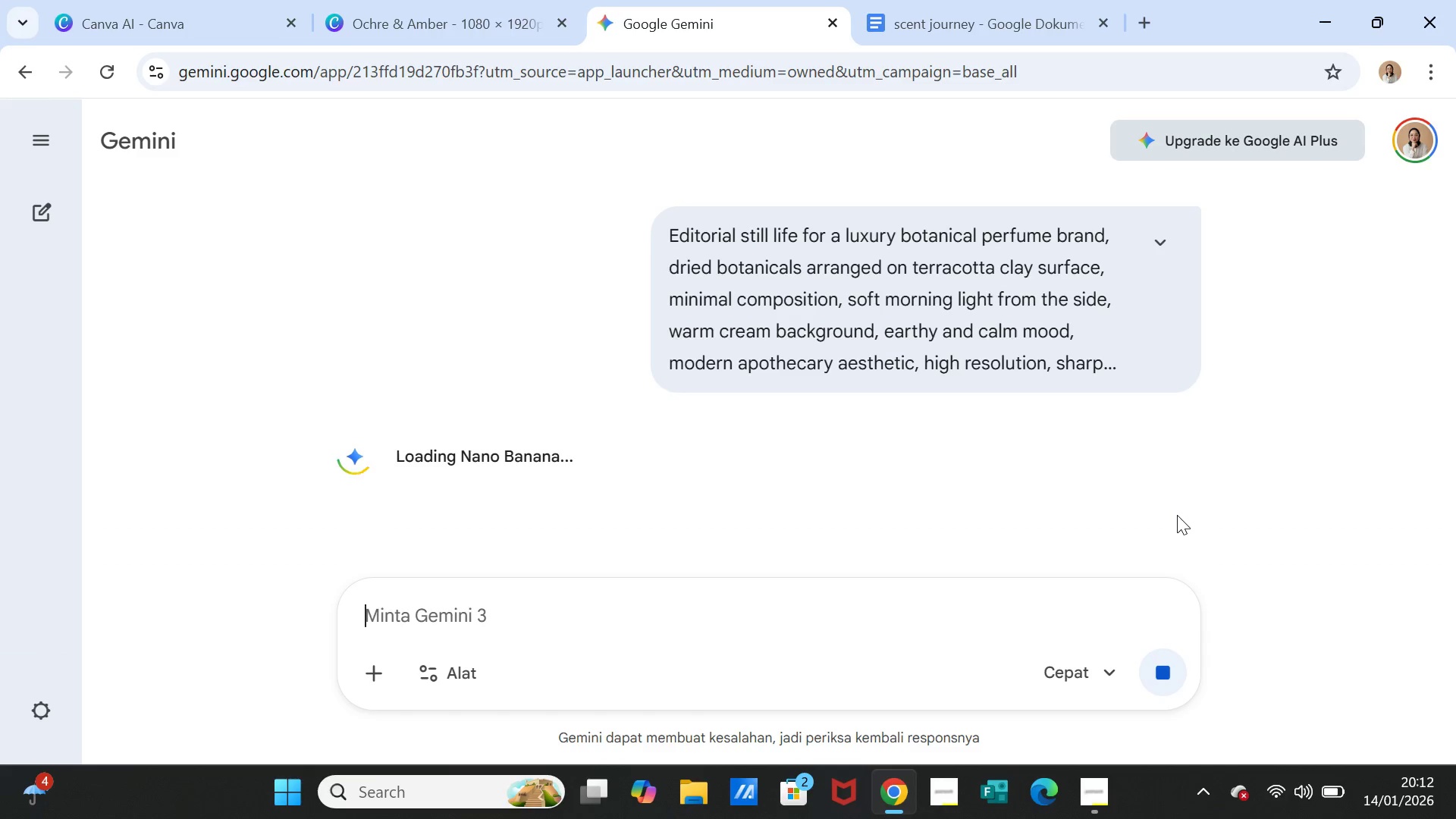 
wait(9.73)
 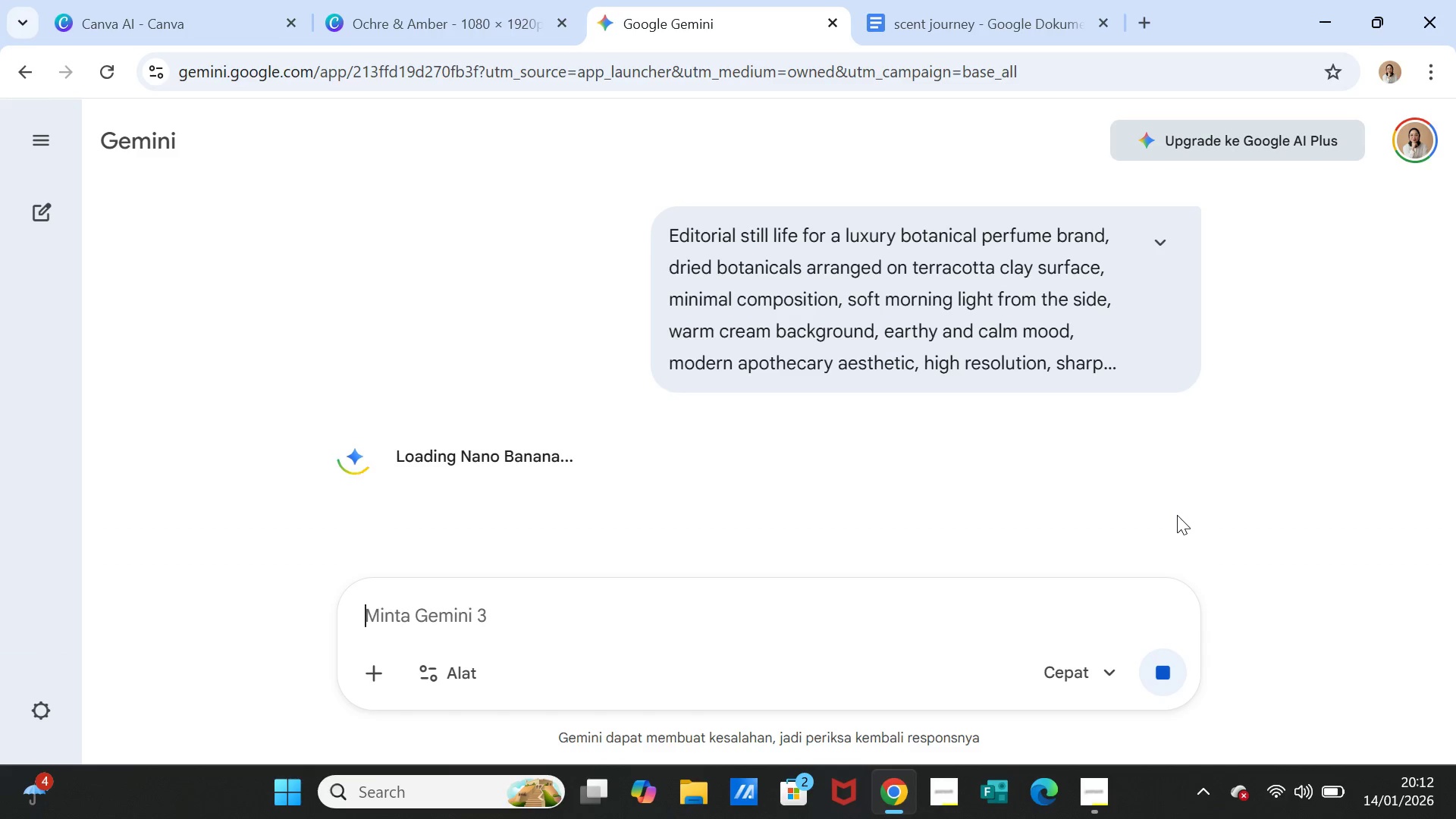 
left_click([194, 8])
 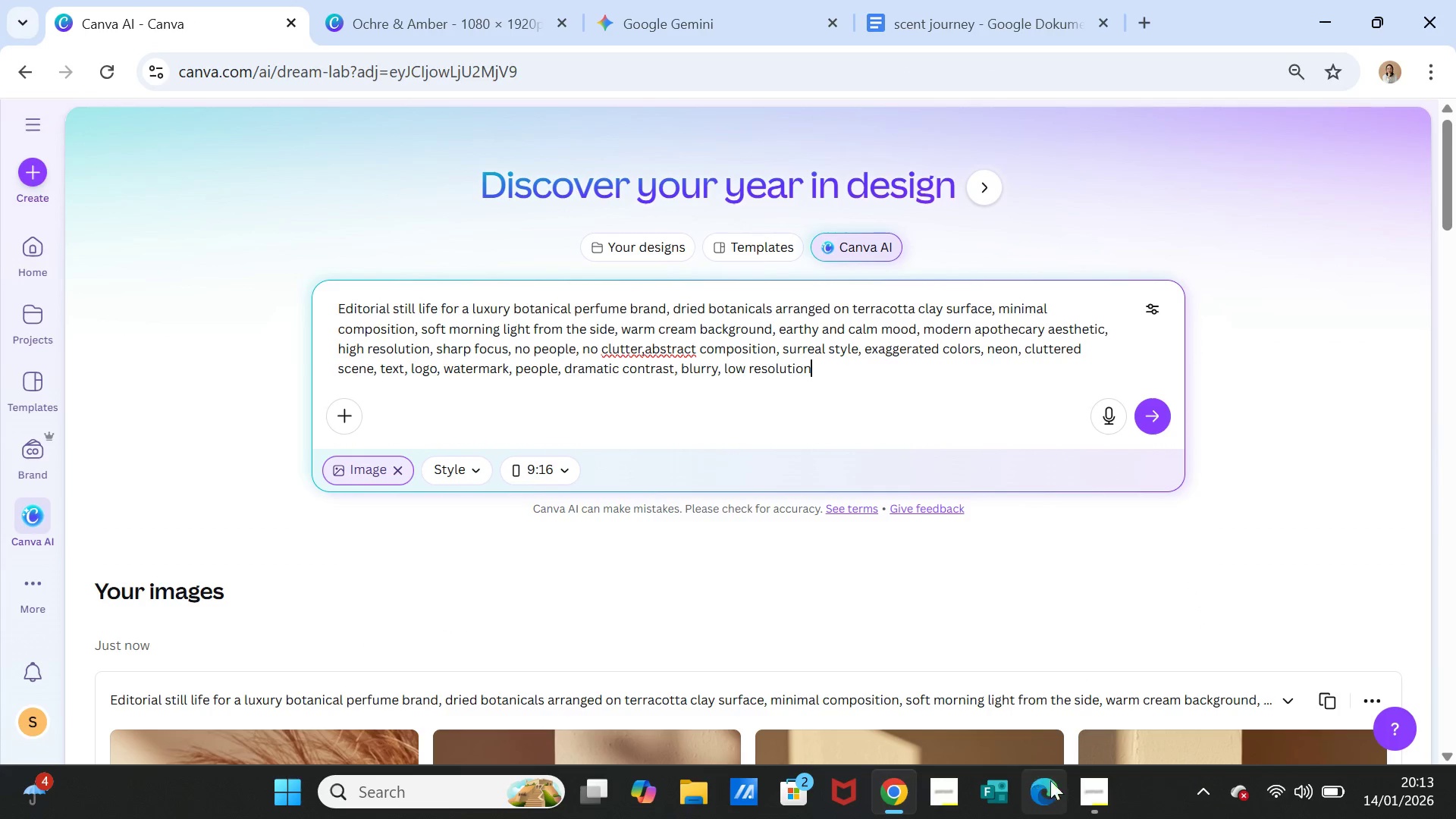 
left_click([1081, 783])